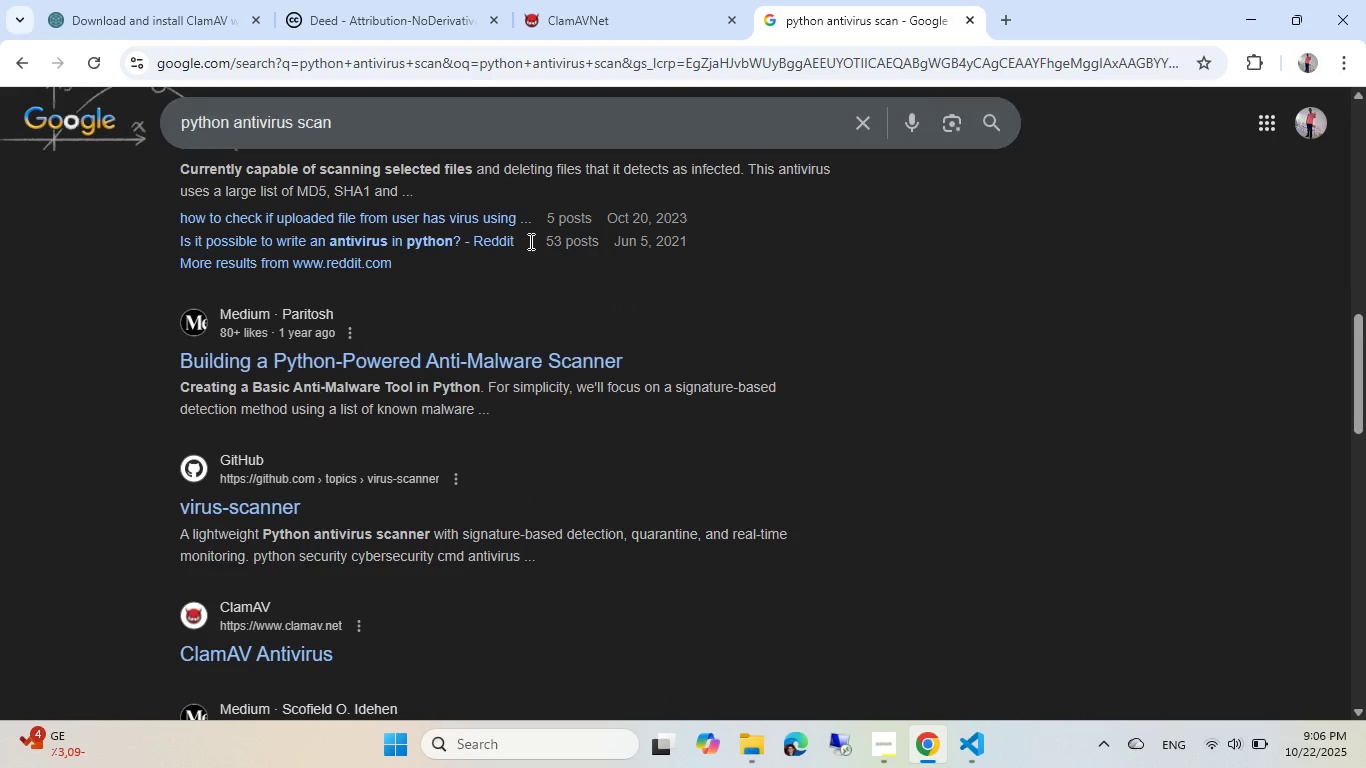 
left_click([479, 354])
 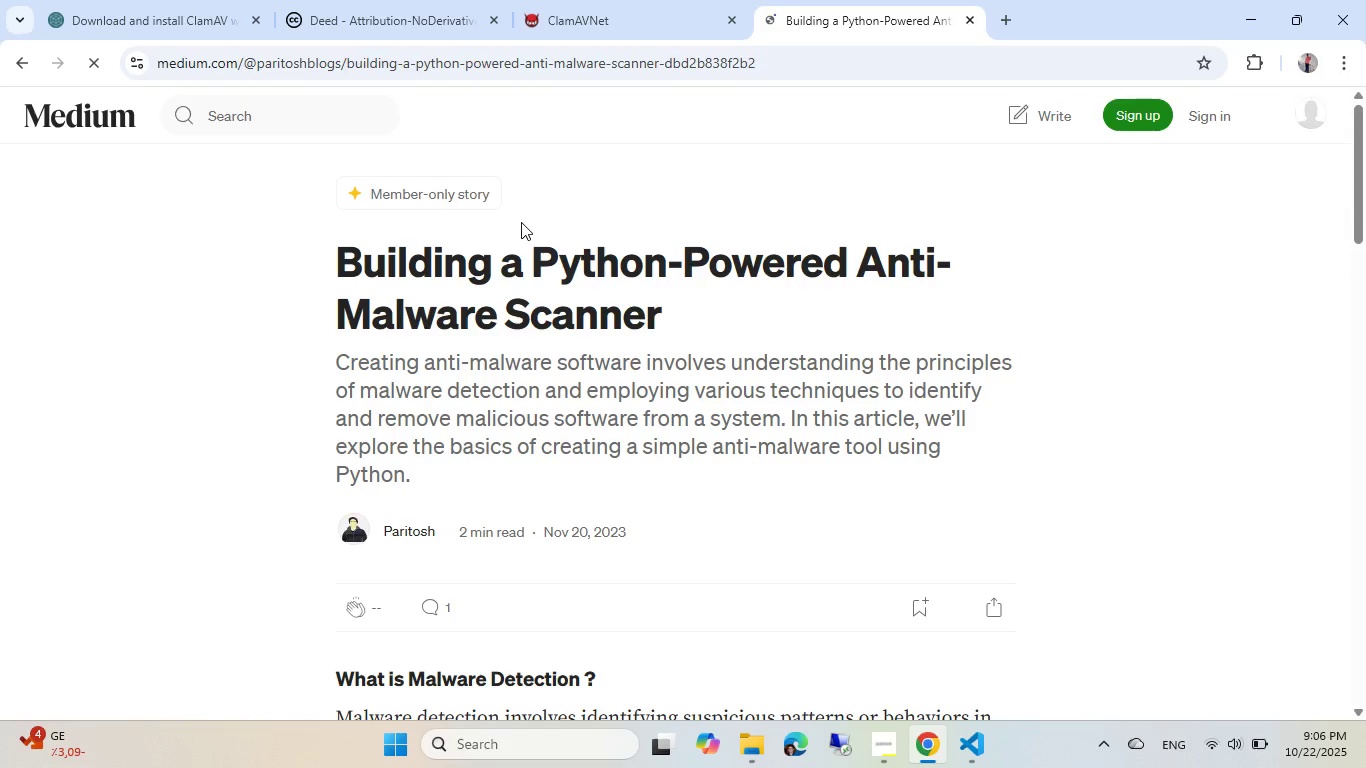 
scroll: coordinate [521, 221], scroll_direction: down, amount: 9.0
 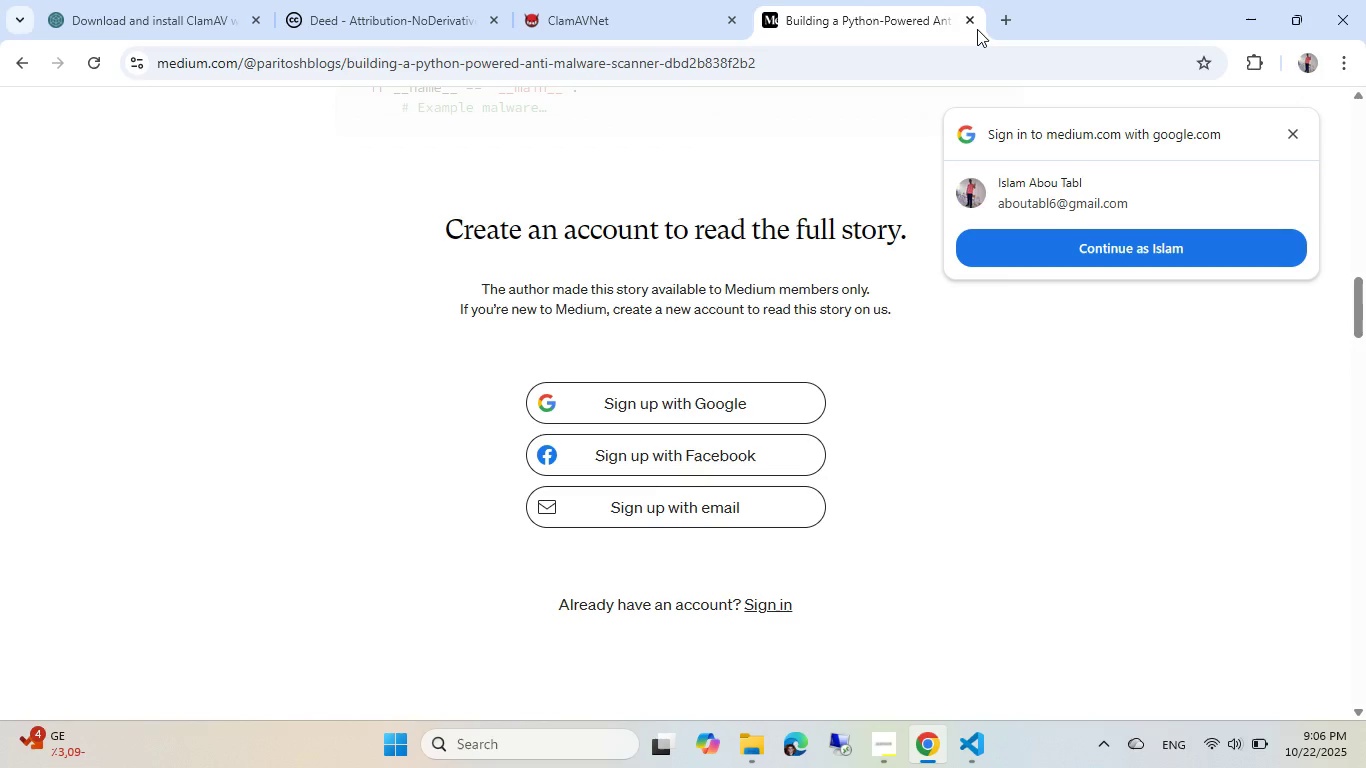 
left_click([969, 21])
 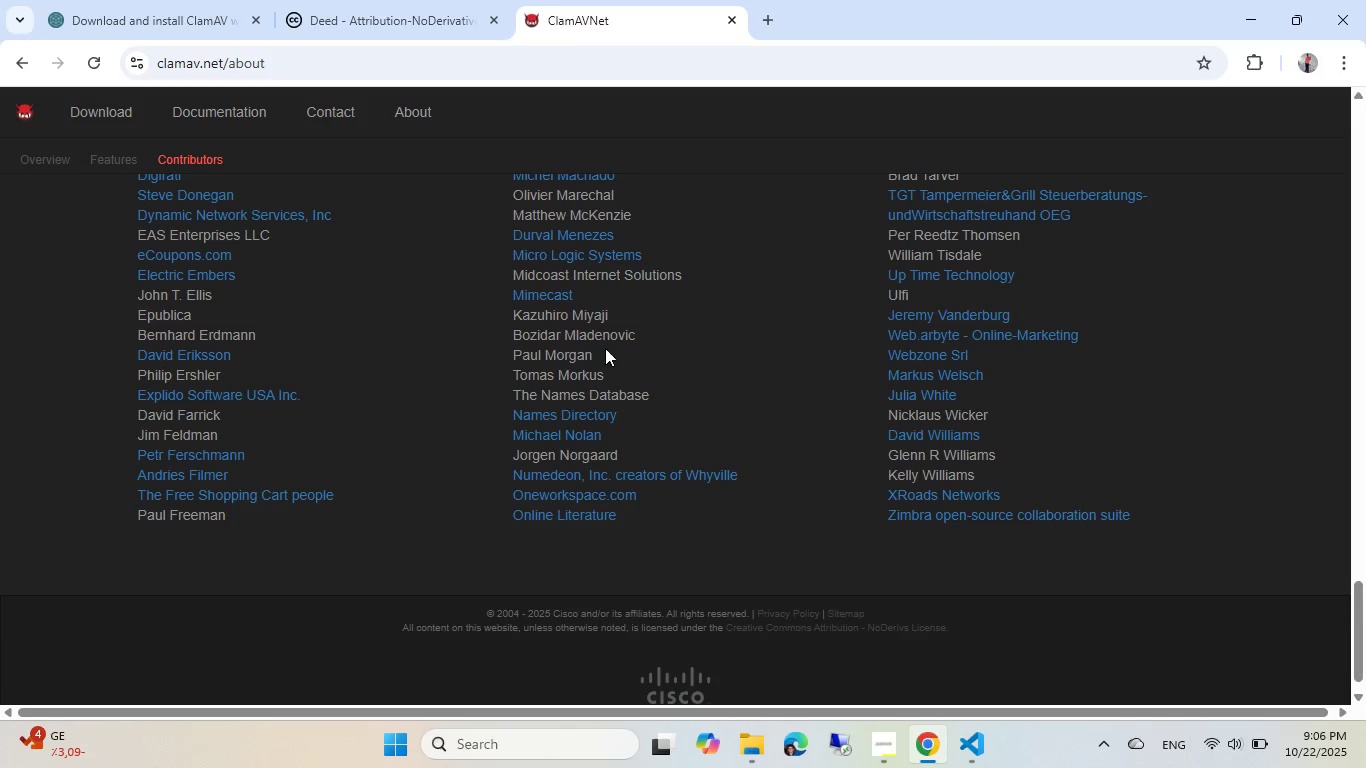 
scroll: coordinate [604, 349], scroll_direction: up, amount: 22.0
 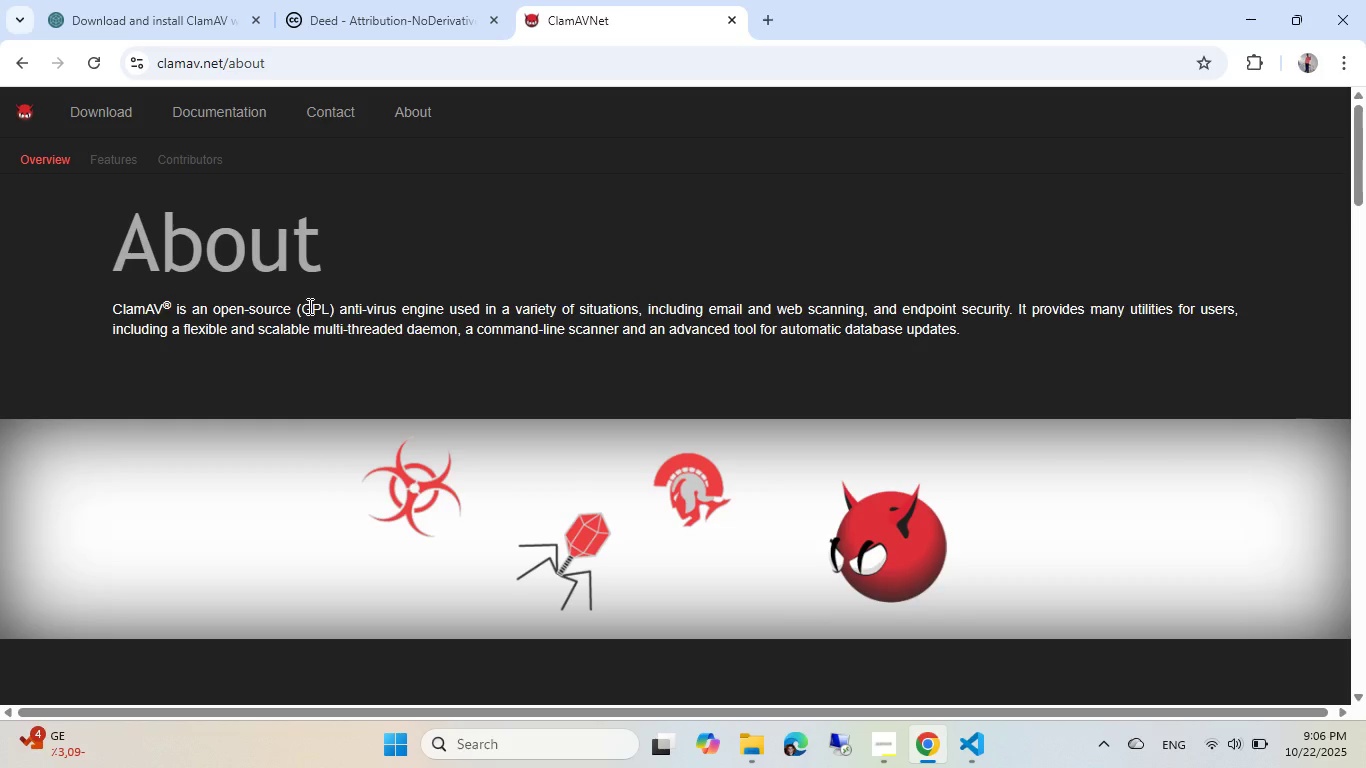 
wait(6.08)
 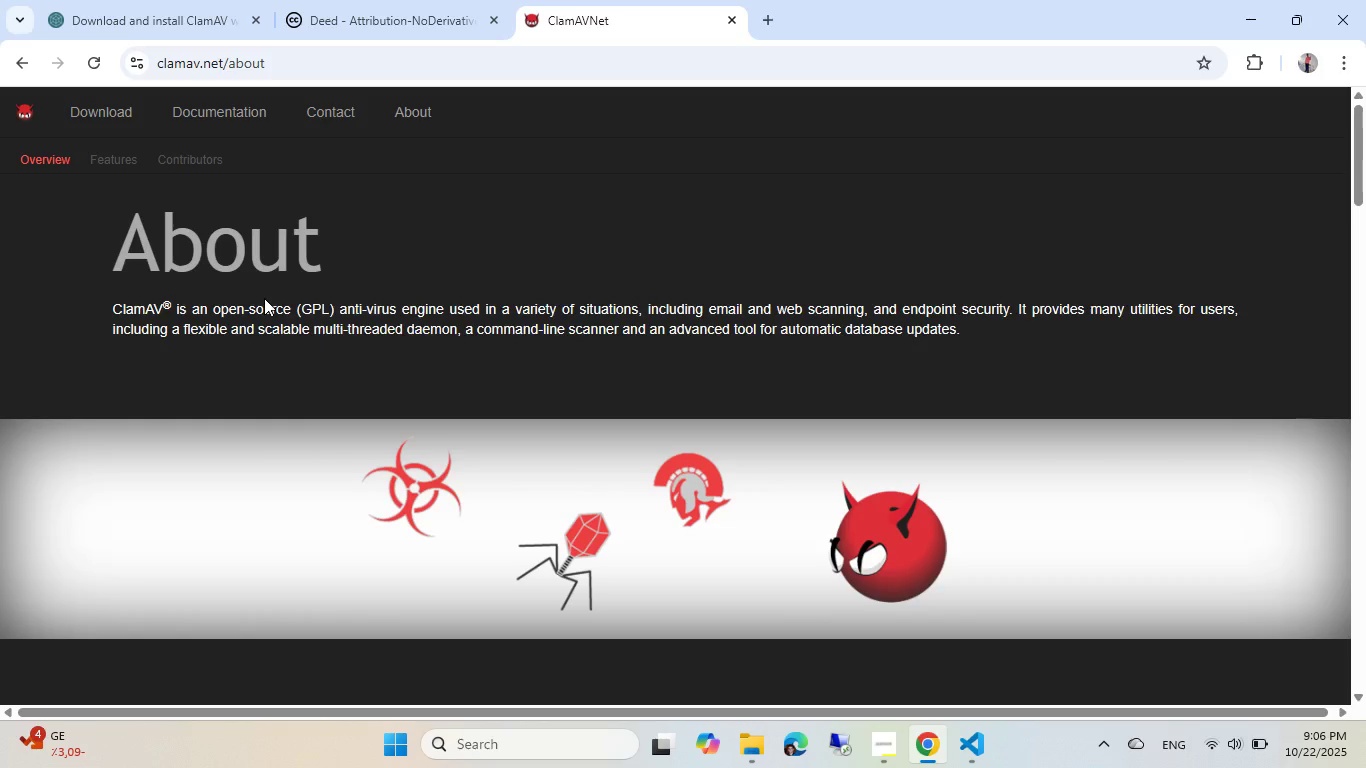 
double_click([308, 306])
 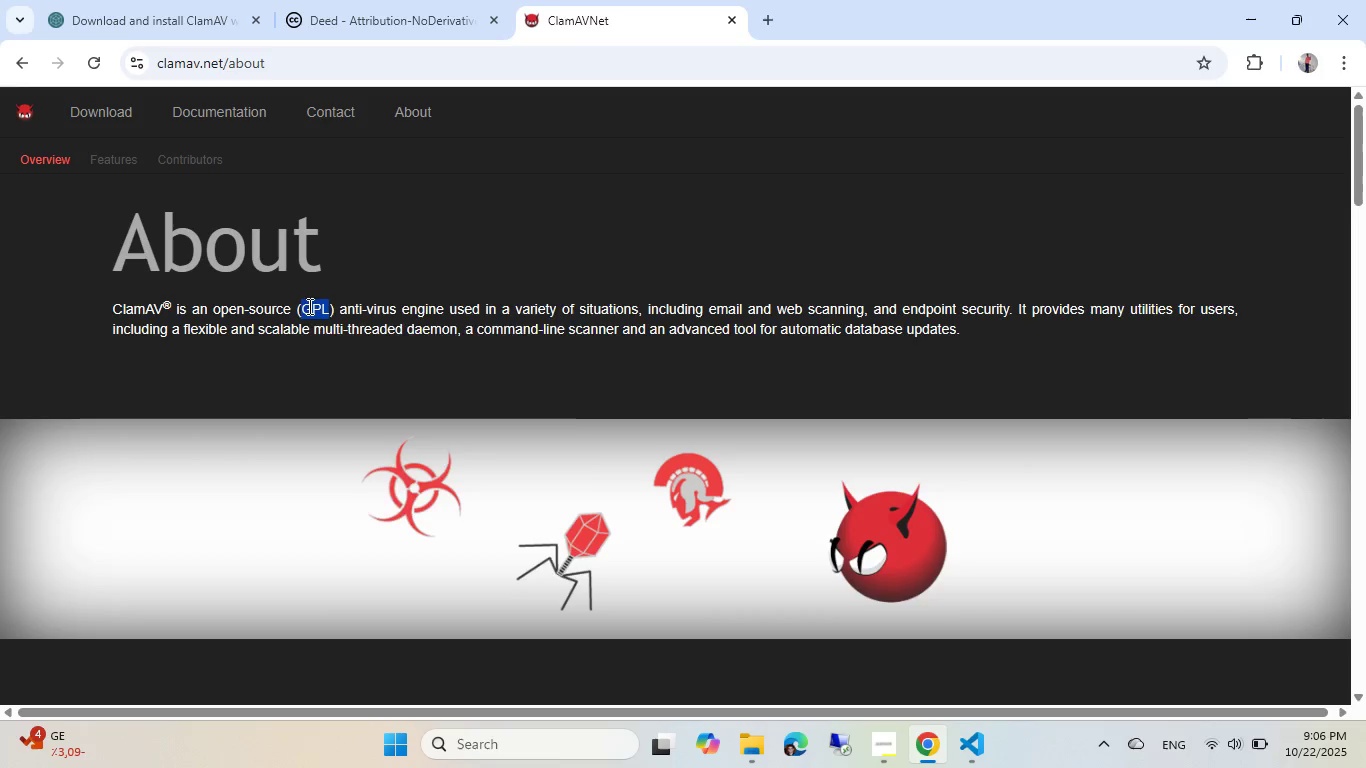 
right_click([308, 306])
 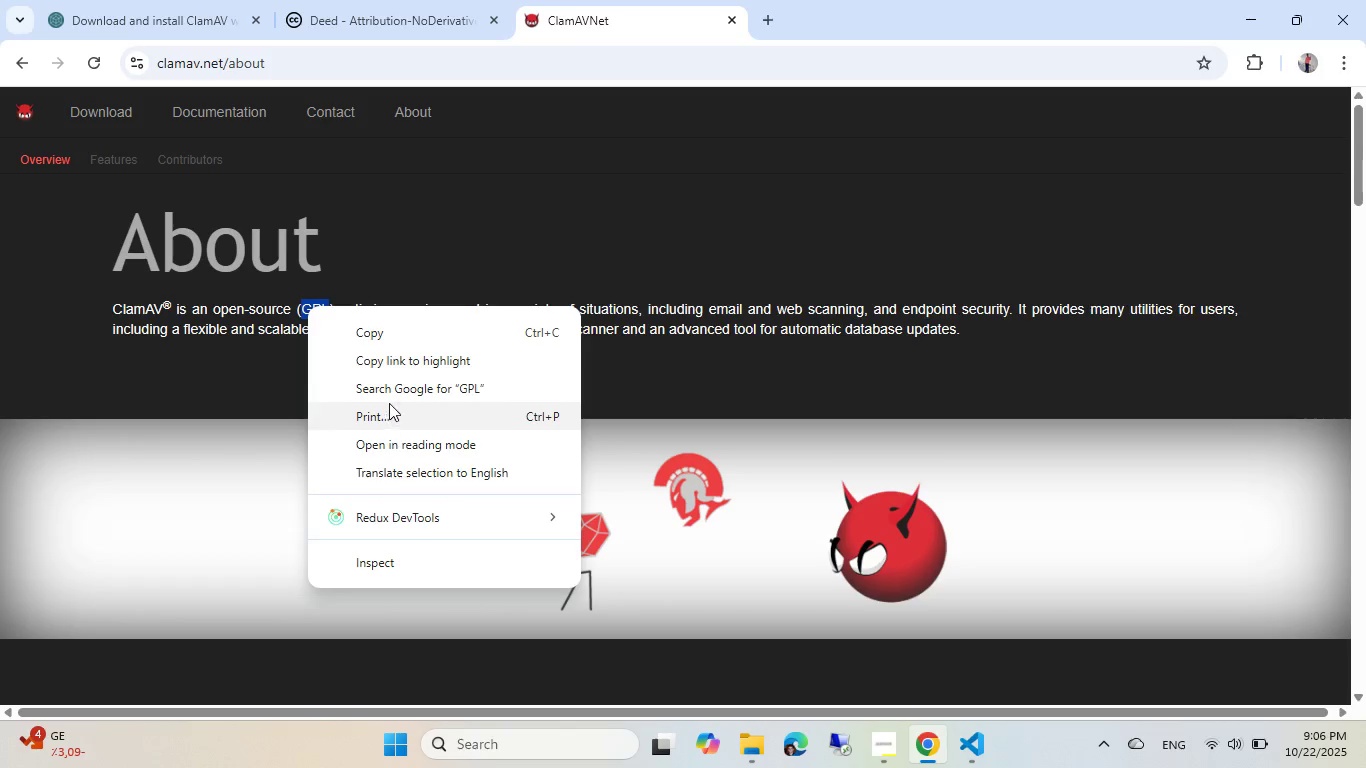 
left_click([396, 389])
 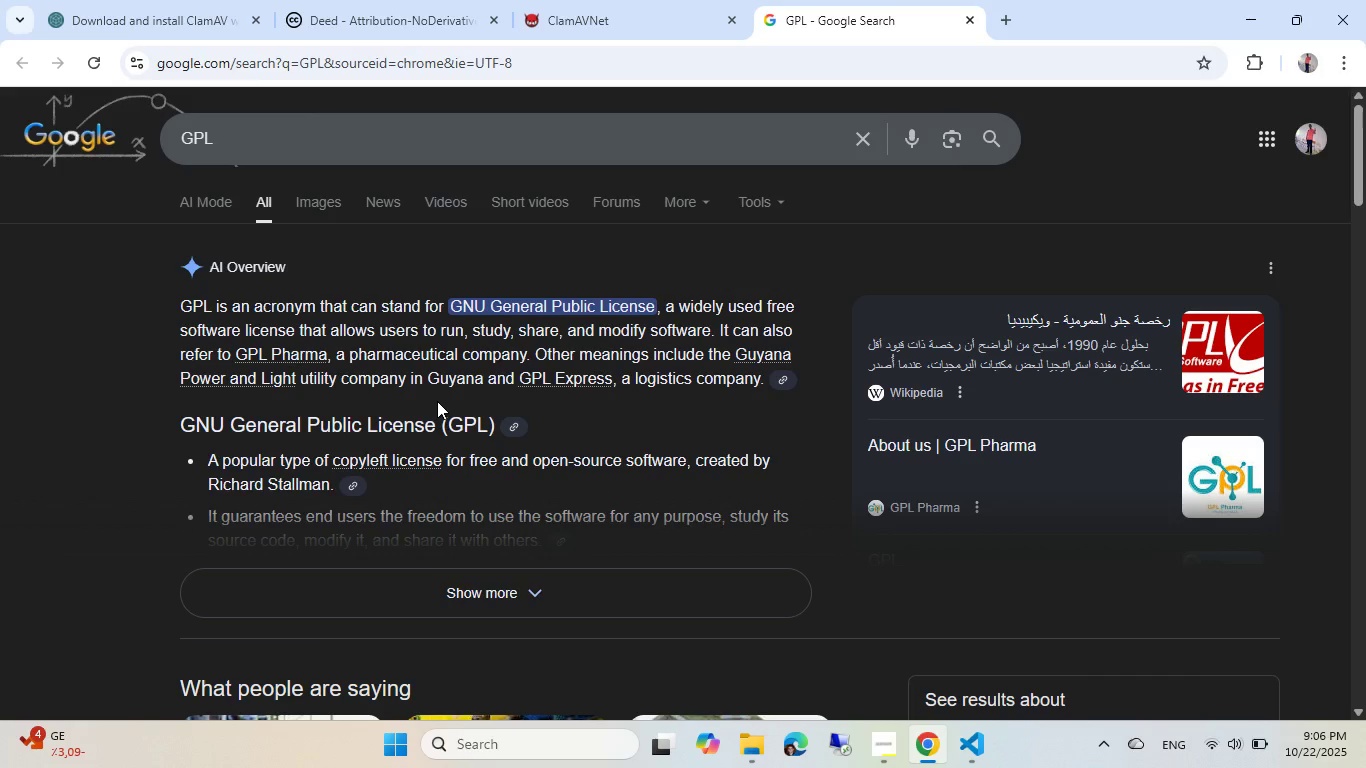 
wait(24.1)
 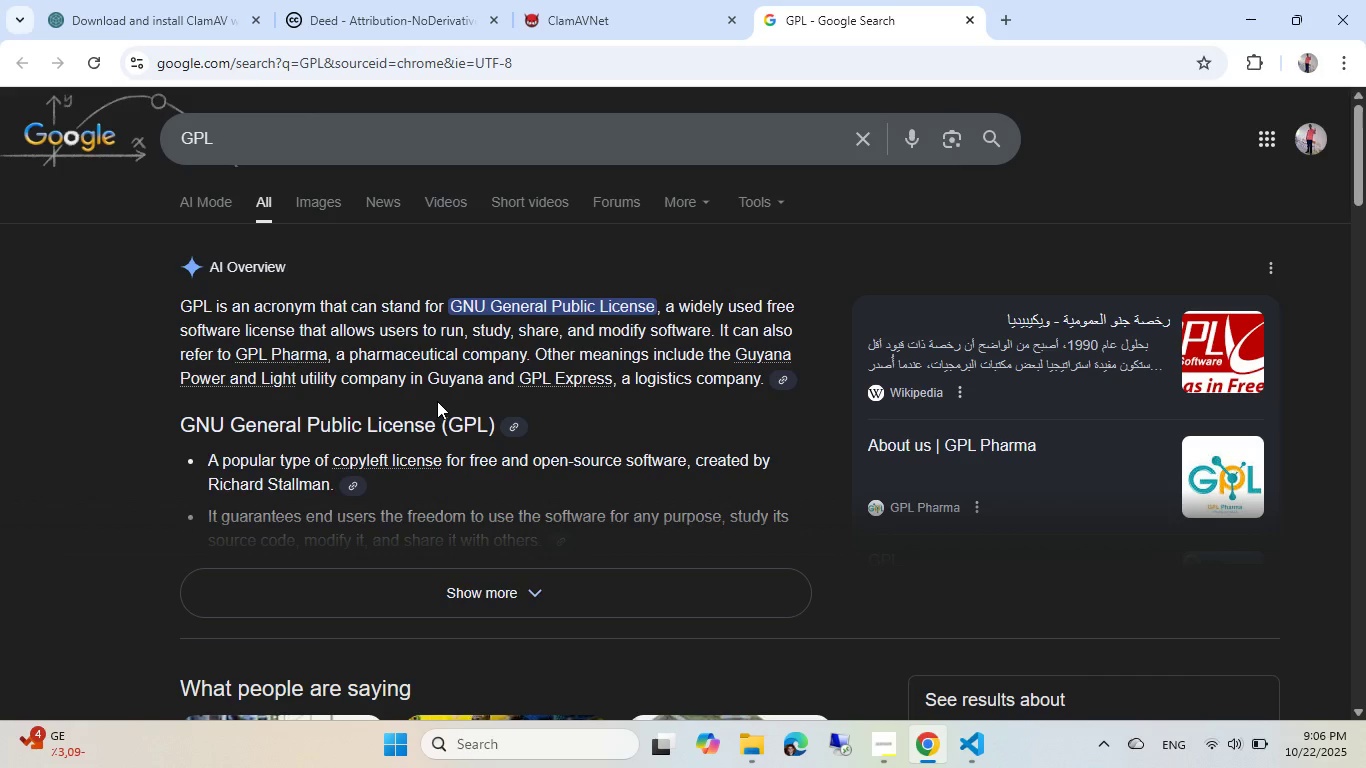 
scroll: coordinate [417, 393], scroll_direction: down, amount: 2.0
 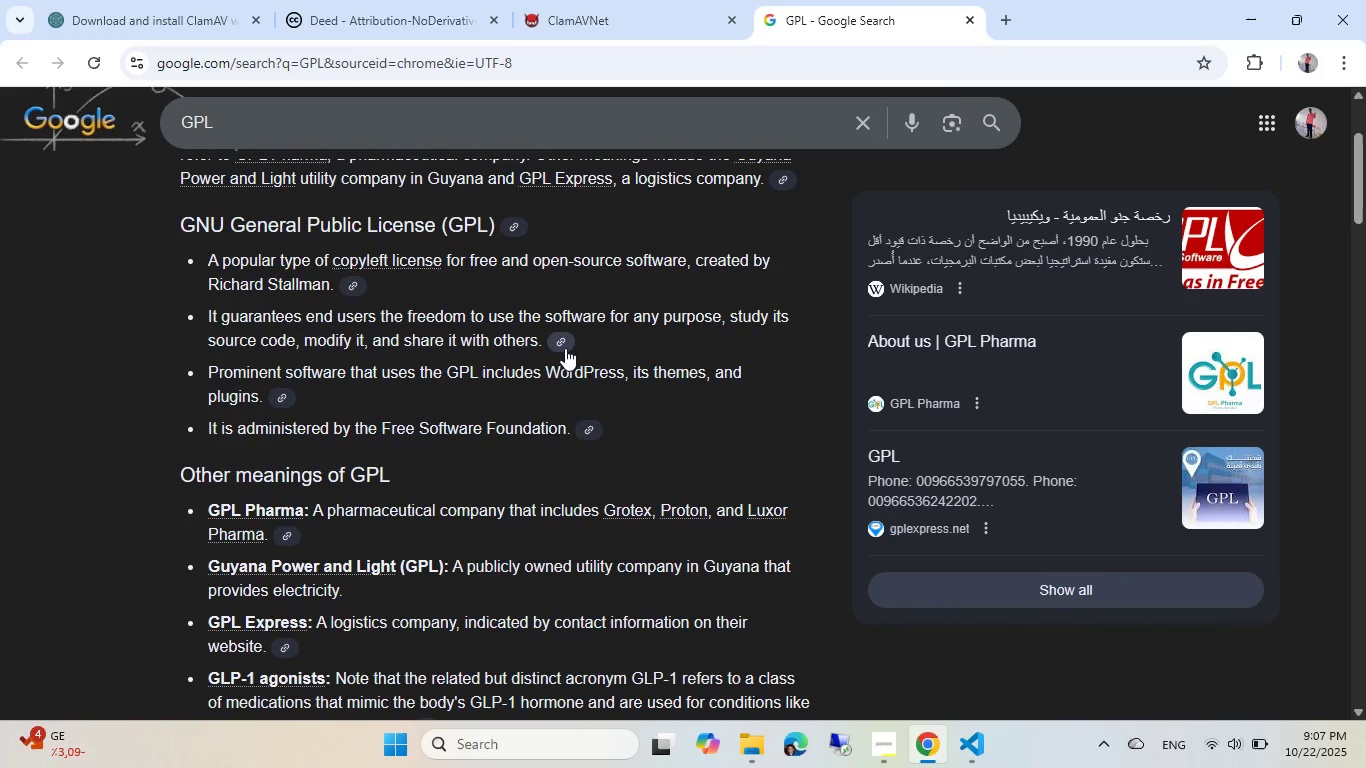 
left_click([557, 339])
 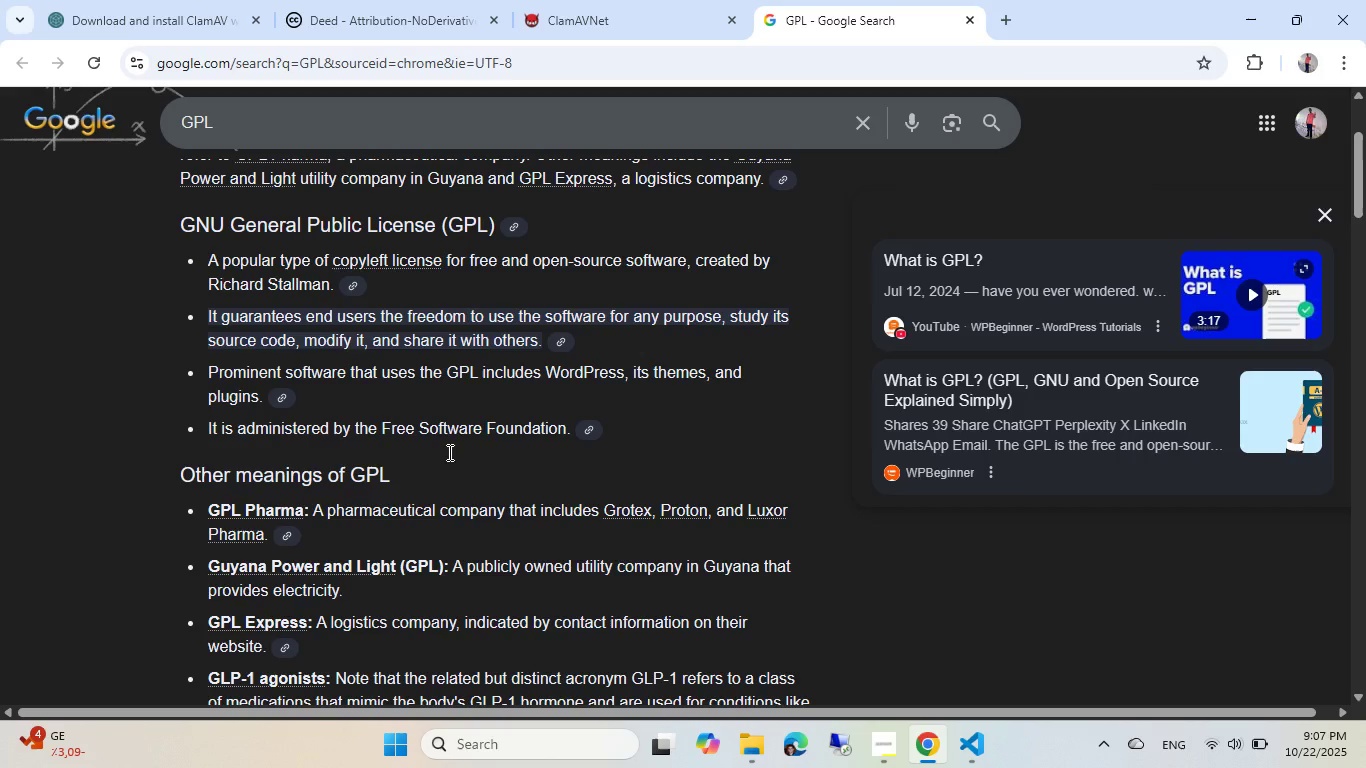 
wait(9.33)
 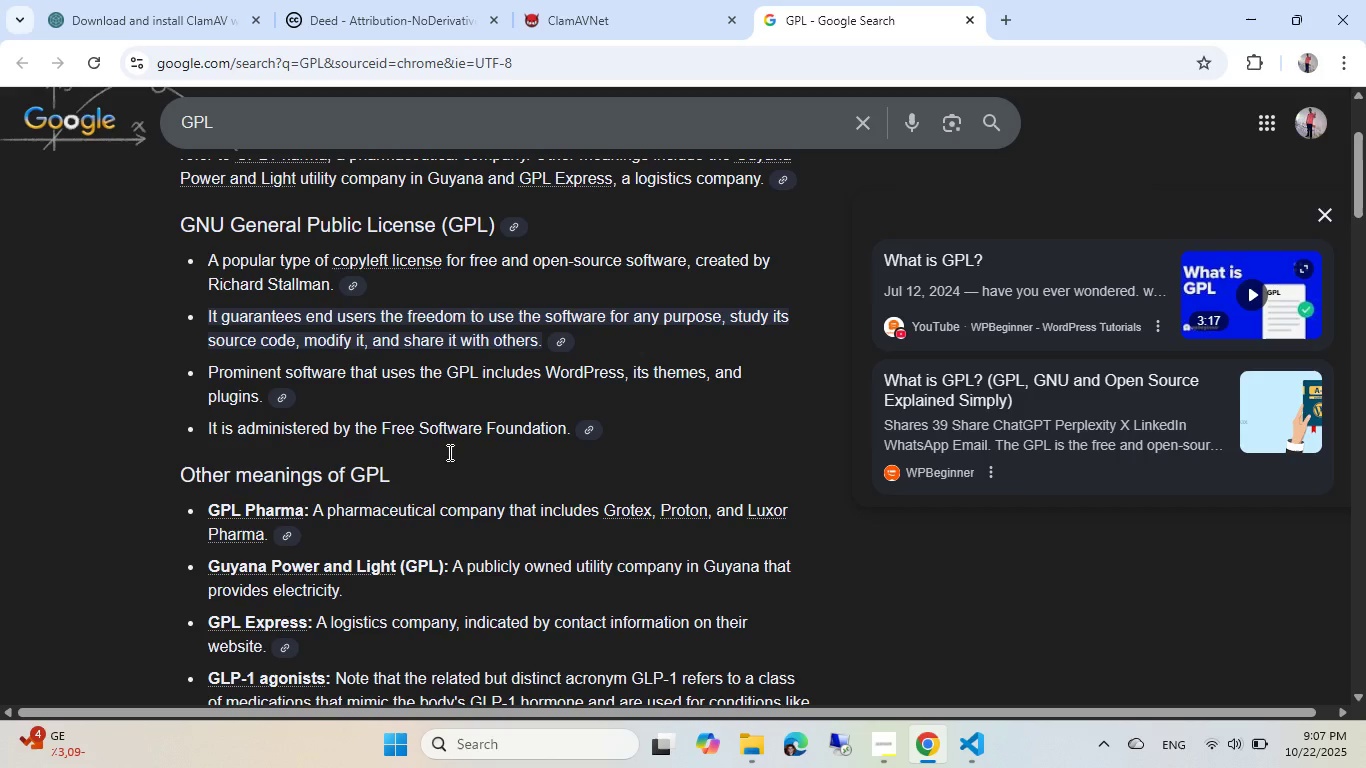 
scroll: coordinate [477, 412], scroll_direction: down, amount: 10.0
 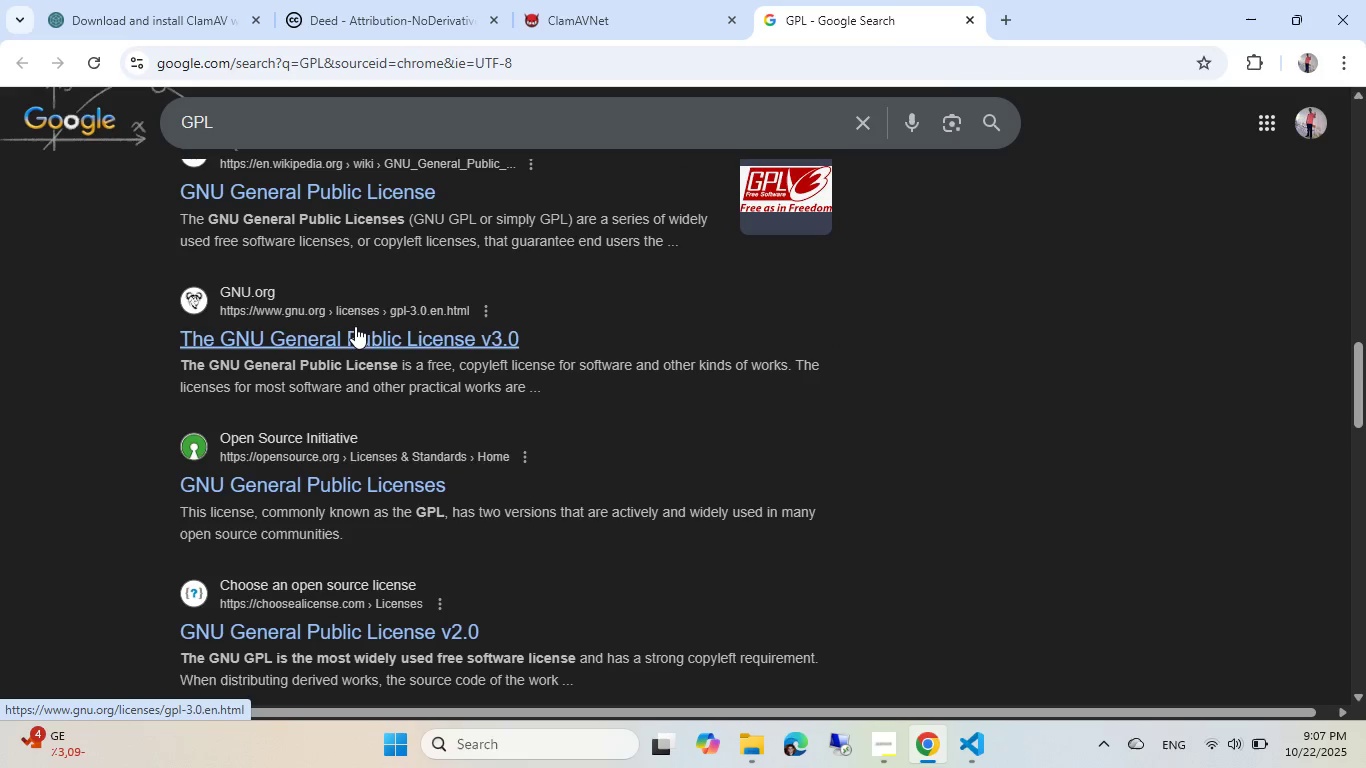 
left_click([355, 326])
 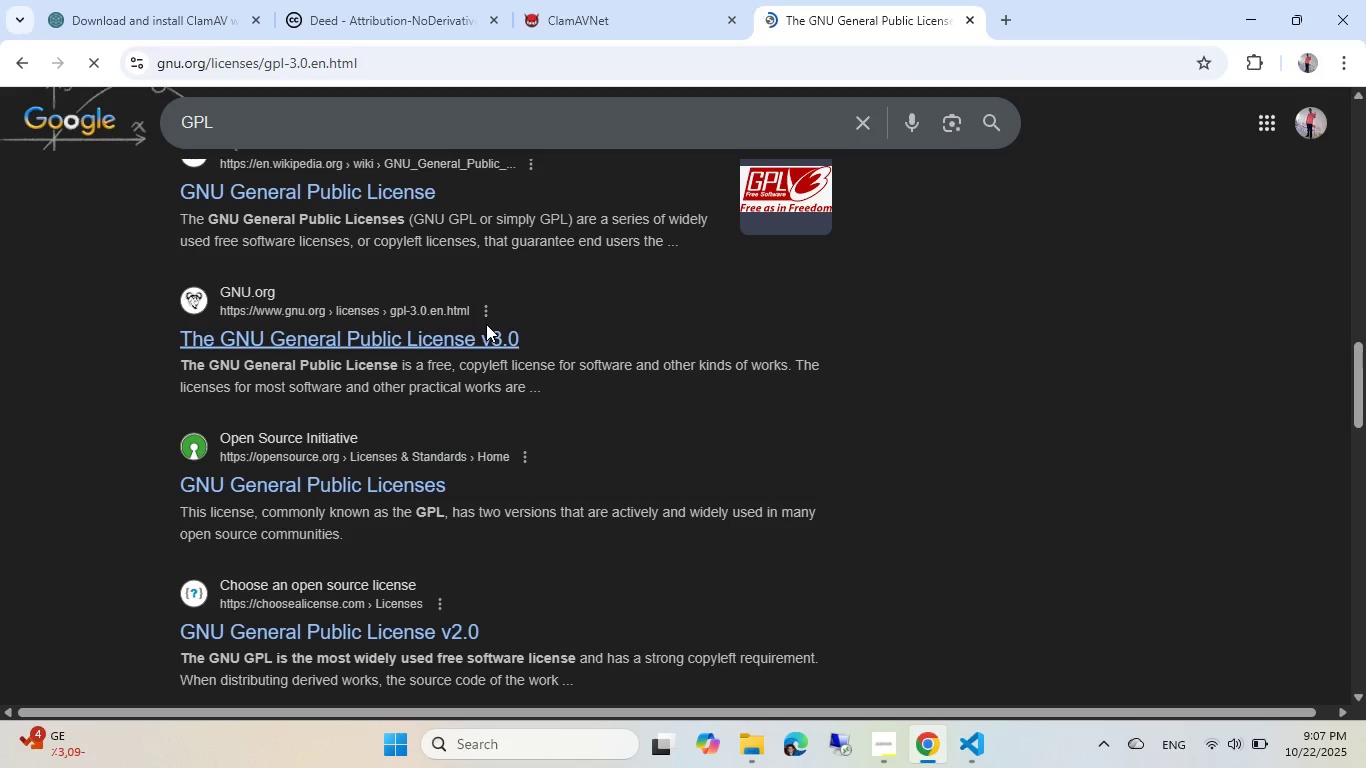 
wait(8.59)
 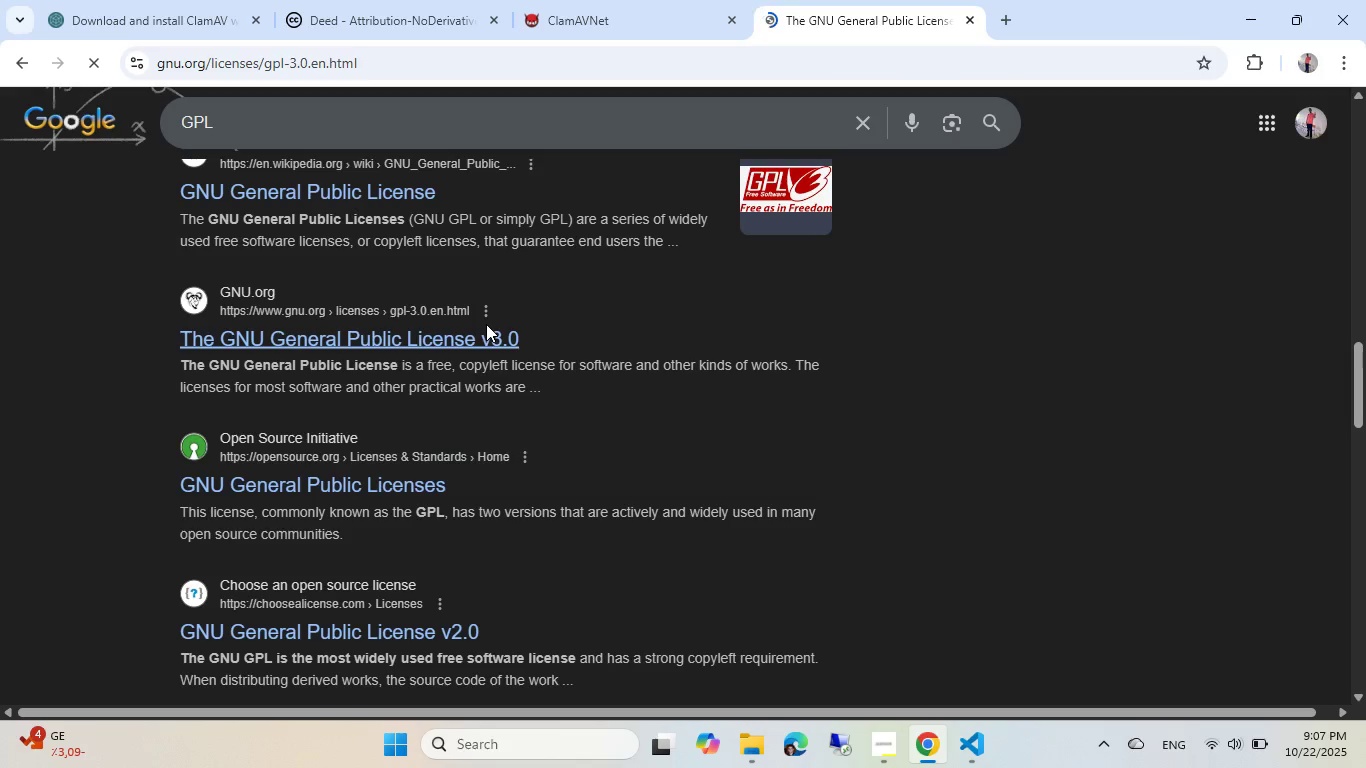 
scroll: coordinate [486, 324], scroll_direction: down, amount: 8.0
 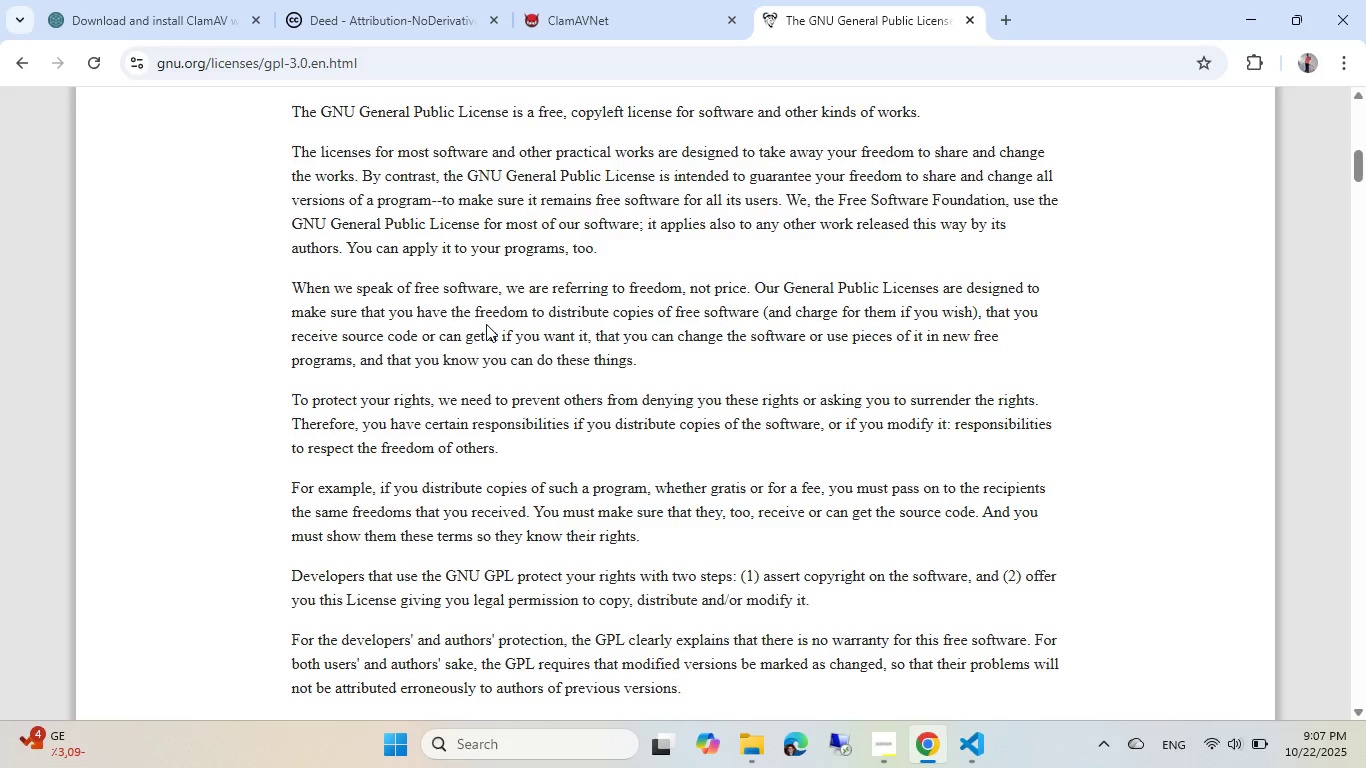 
wait(25.18)
 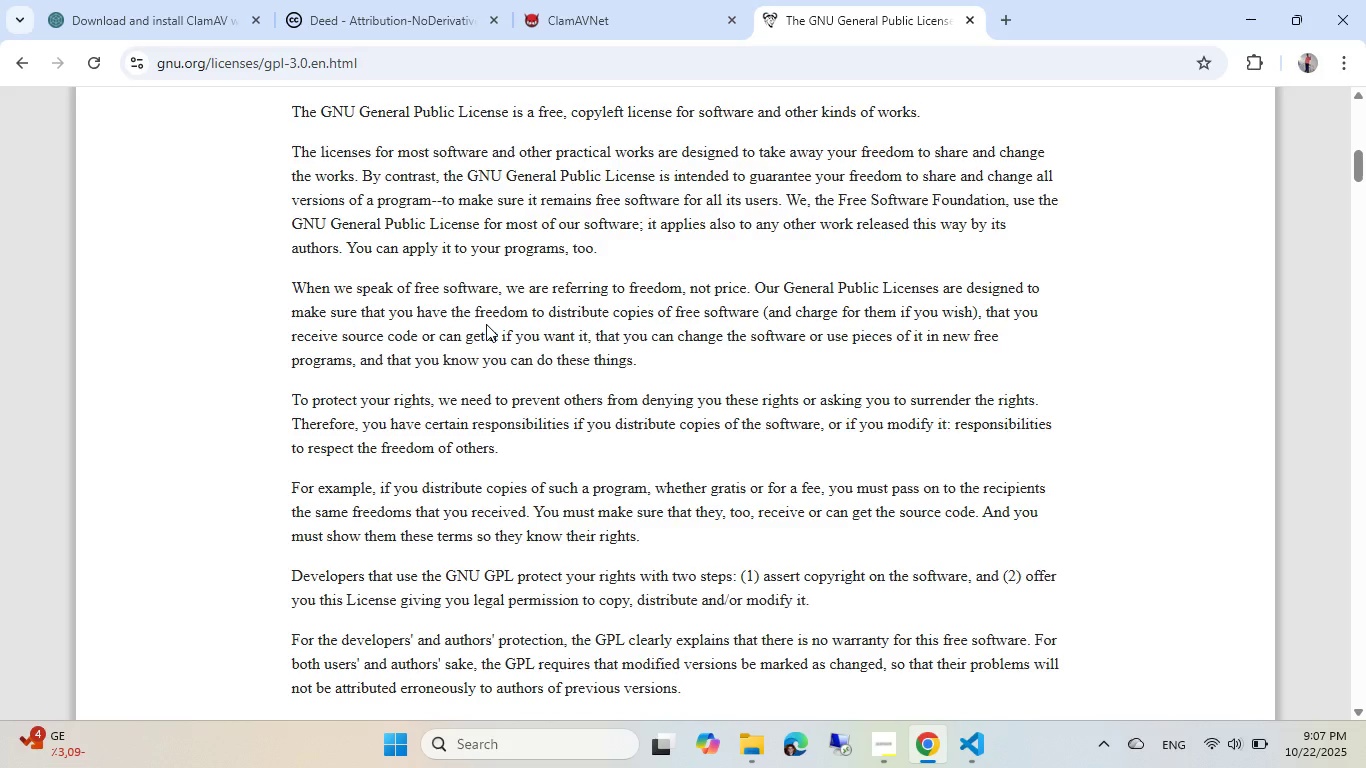 
scroll: coordinate [511, 257], scroll_direction: down, amount: 4.0
 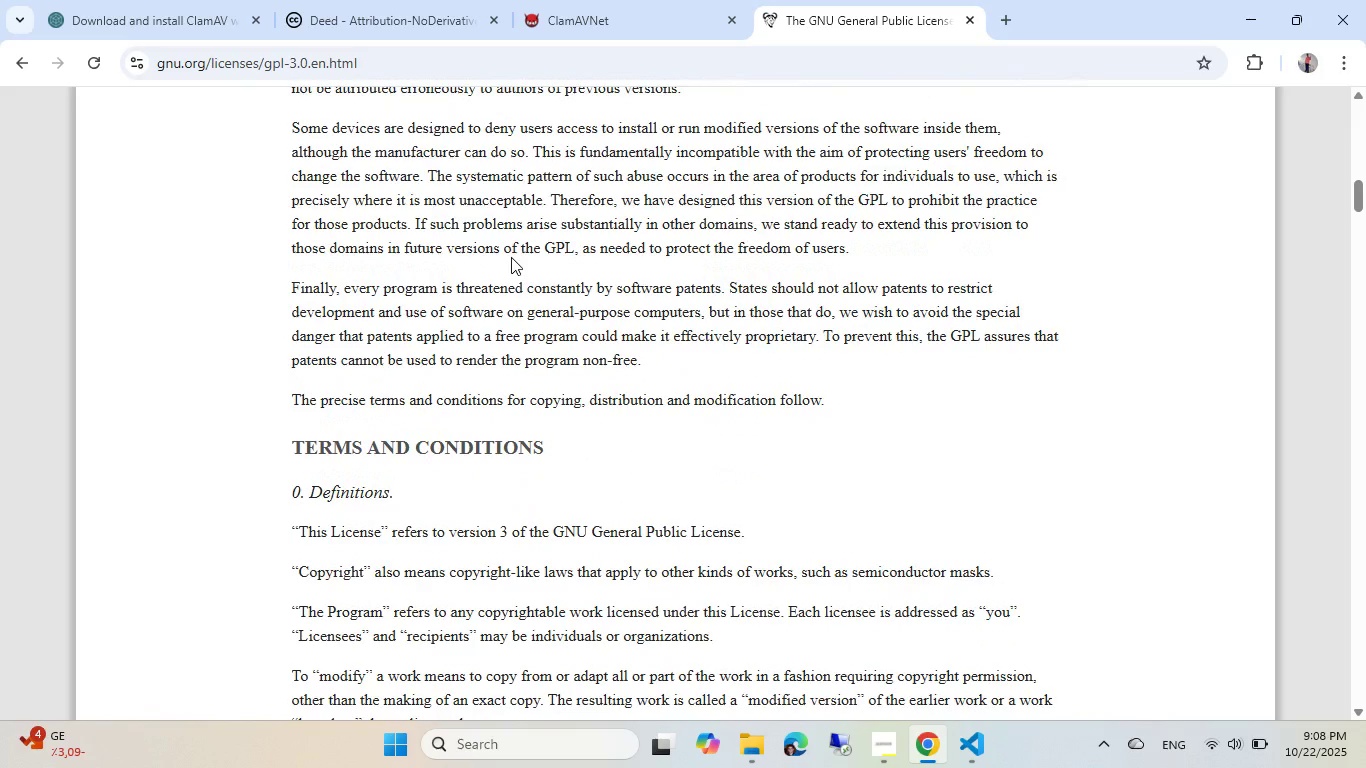 
key(Control+ControlLeft)
 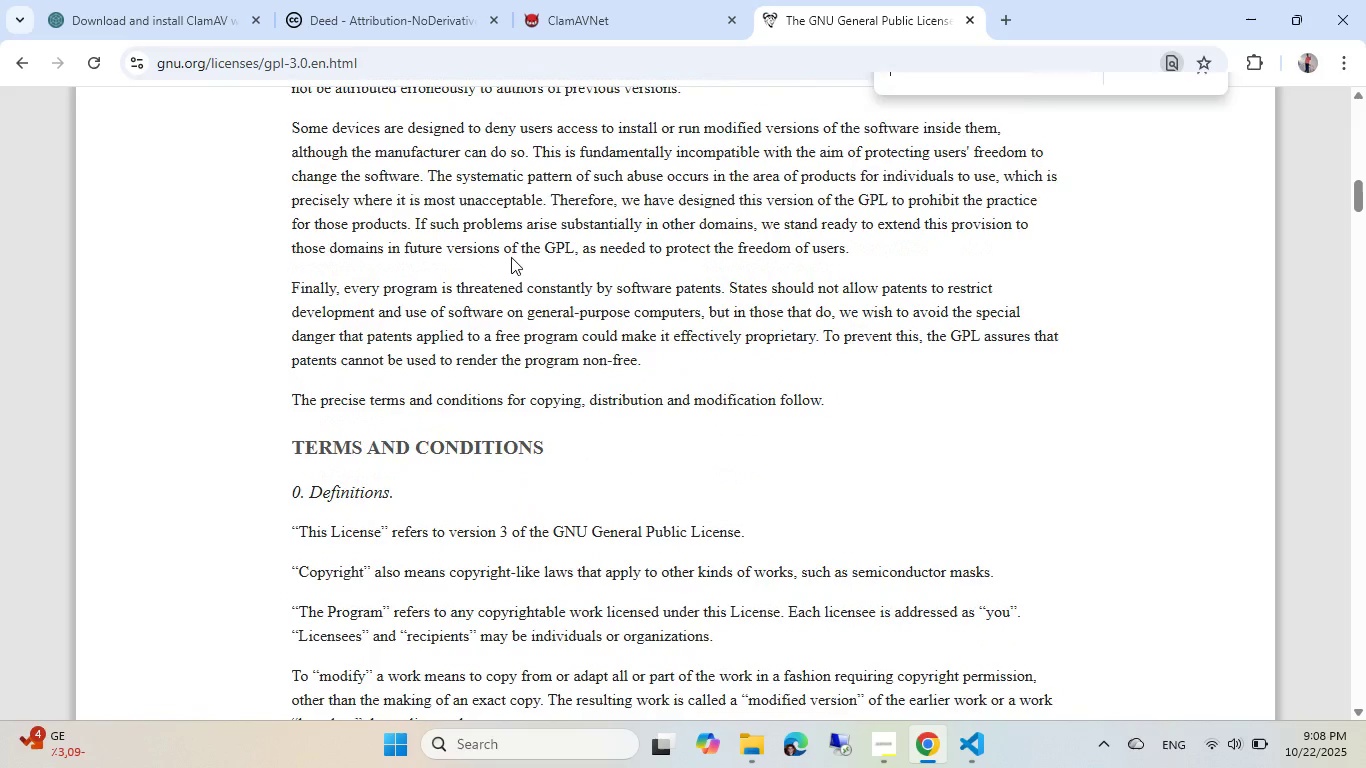 
key(Control+F)
 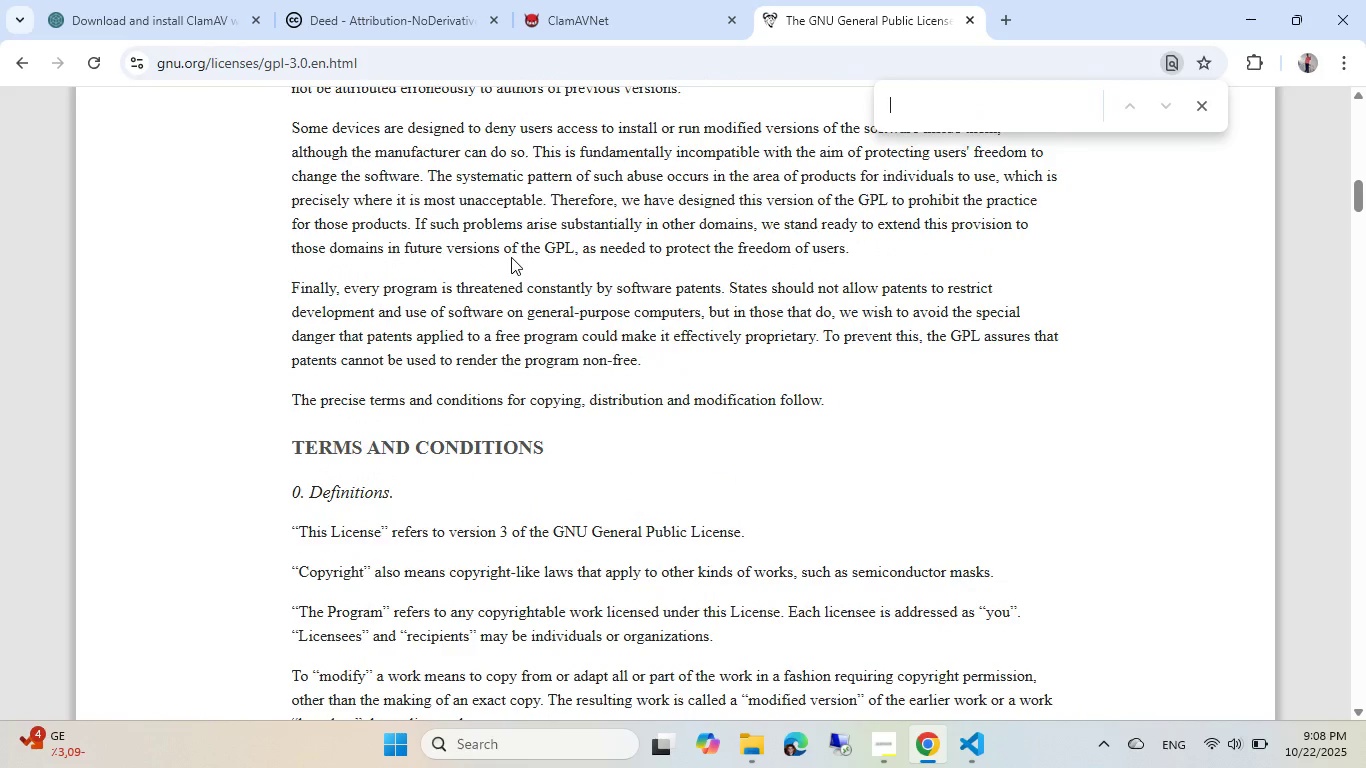 
type(comerc[NumLock][NumLock])
key(Backspace)
key(Backspace)
key(Backspace)
type(merc)
 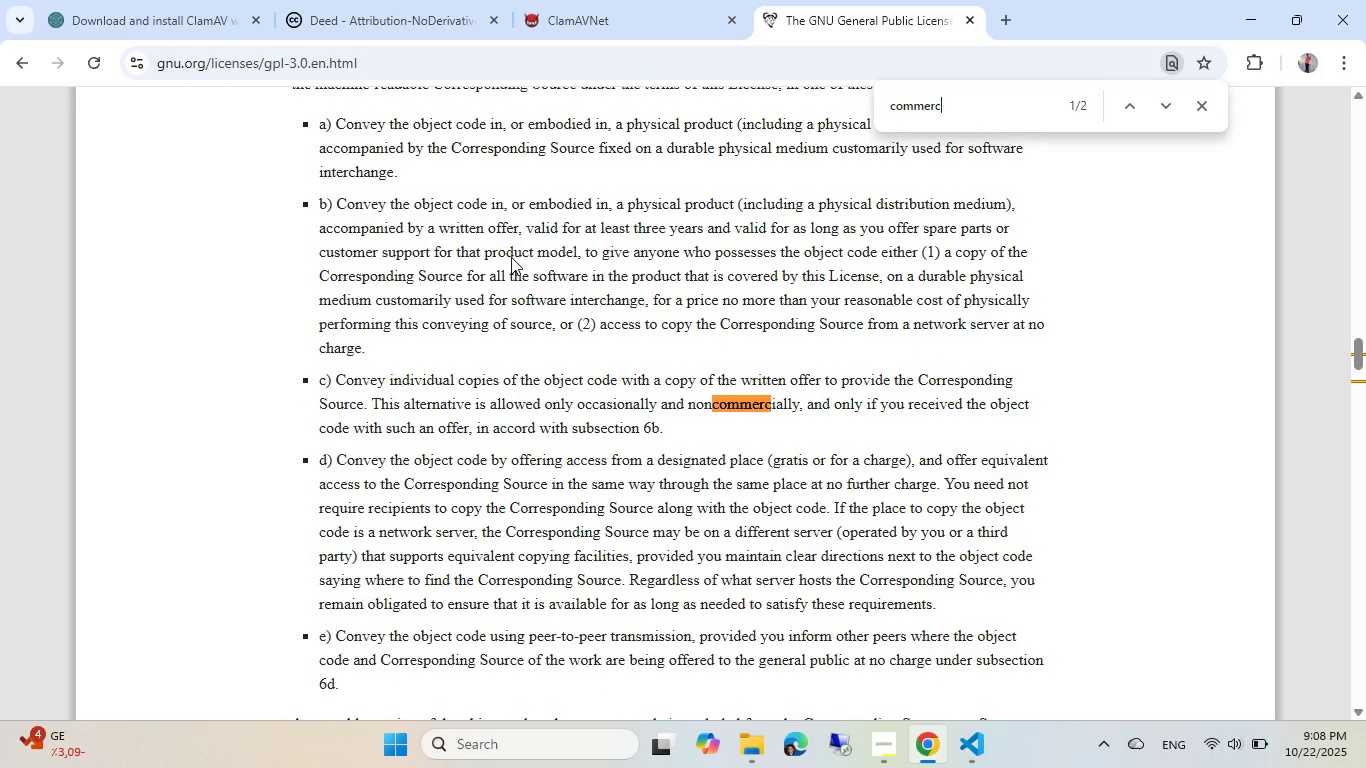 
wait(7.09)
 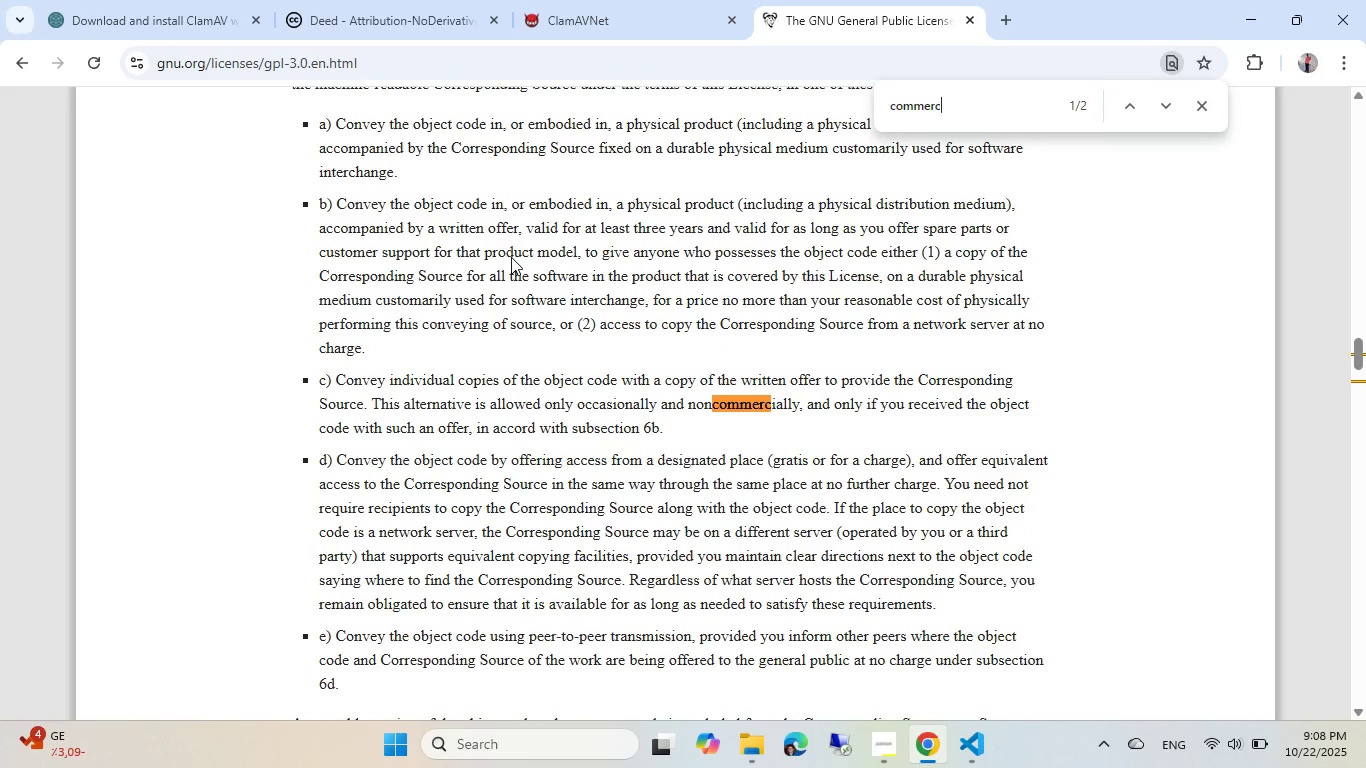 
key(NumpadEnter)
 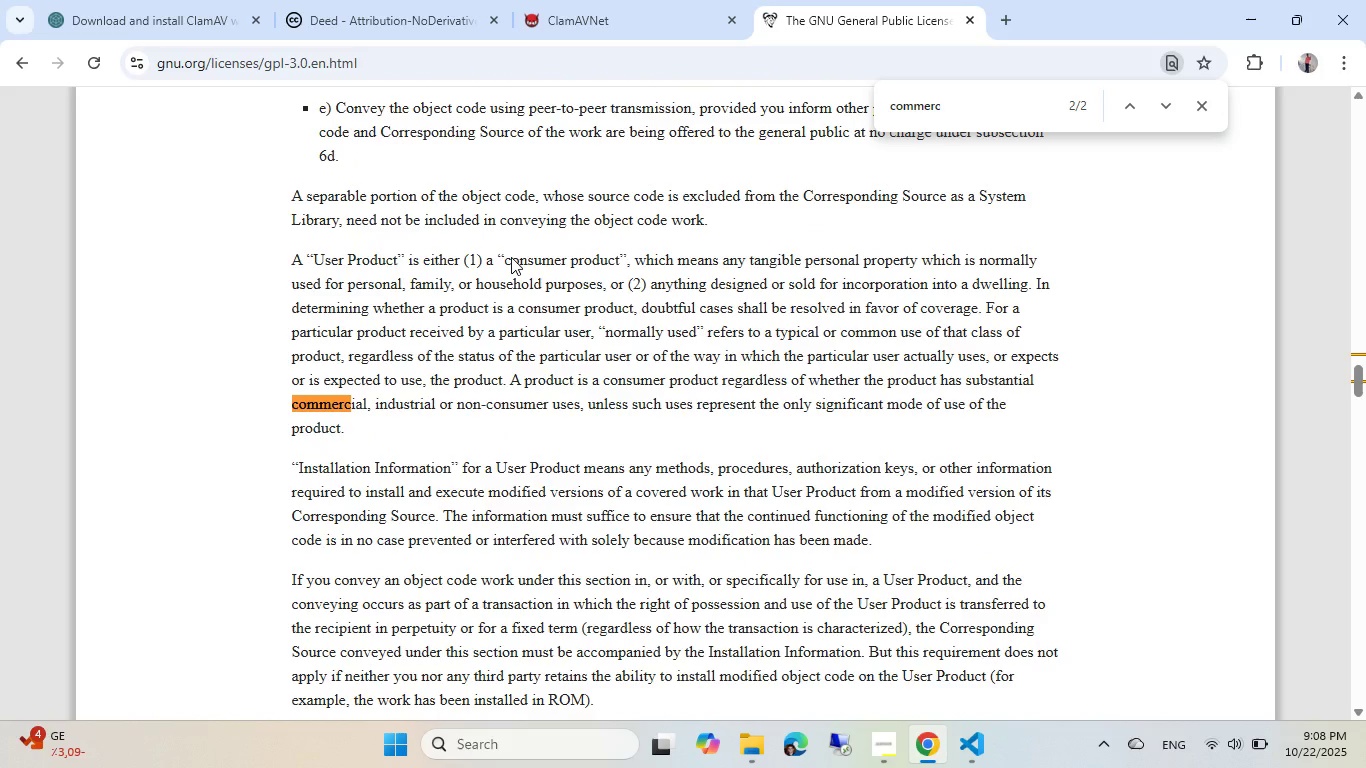 
wait(13.46)
 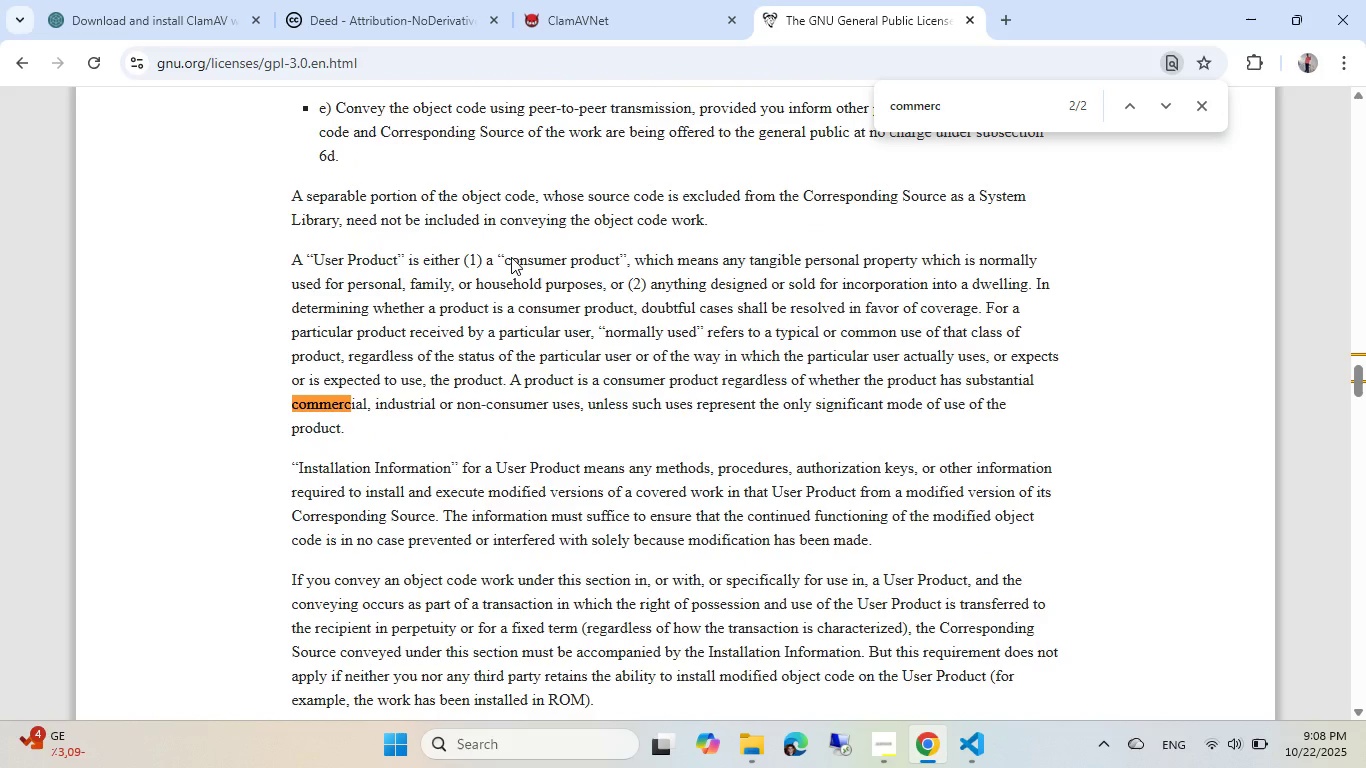 
scroll: coordinate [511, 257], scroll_direction: down, amount: 3.0
 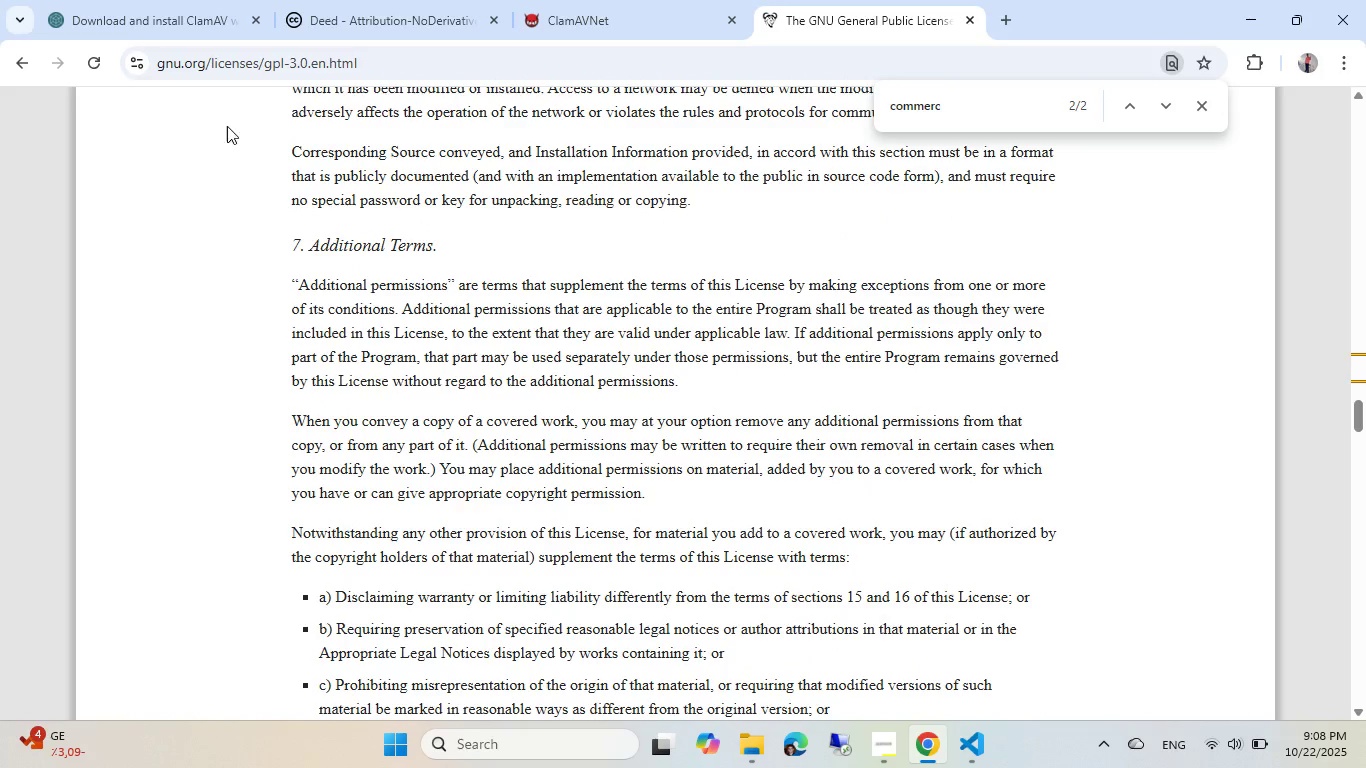 
left_click([14, 54])
 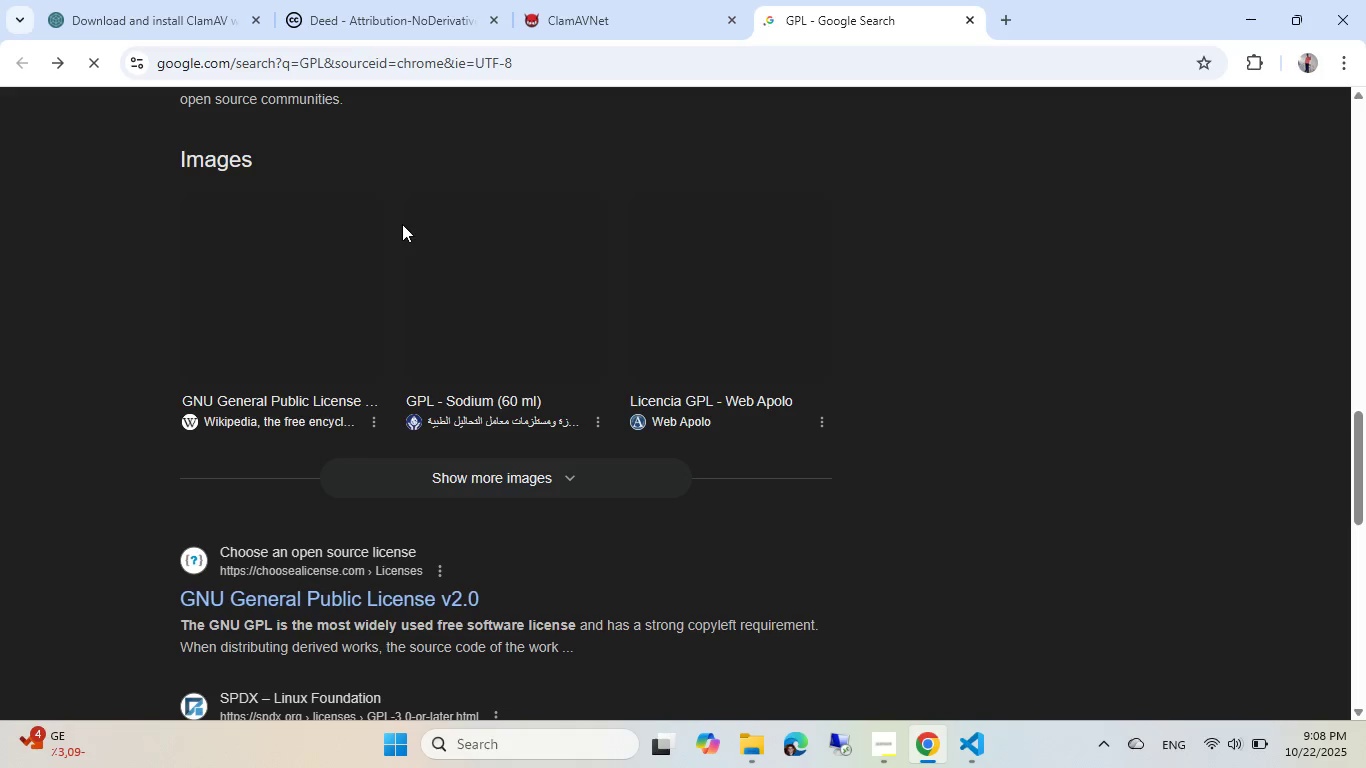 
scroll: coordinate [402, 201], scroll_direction: up, amount: 11.0
 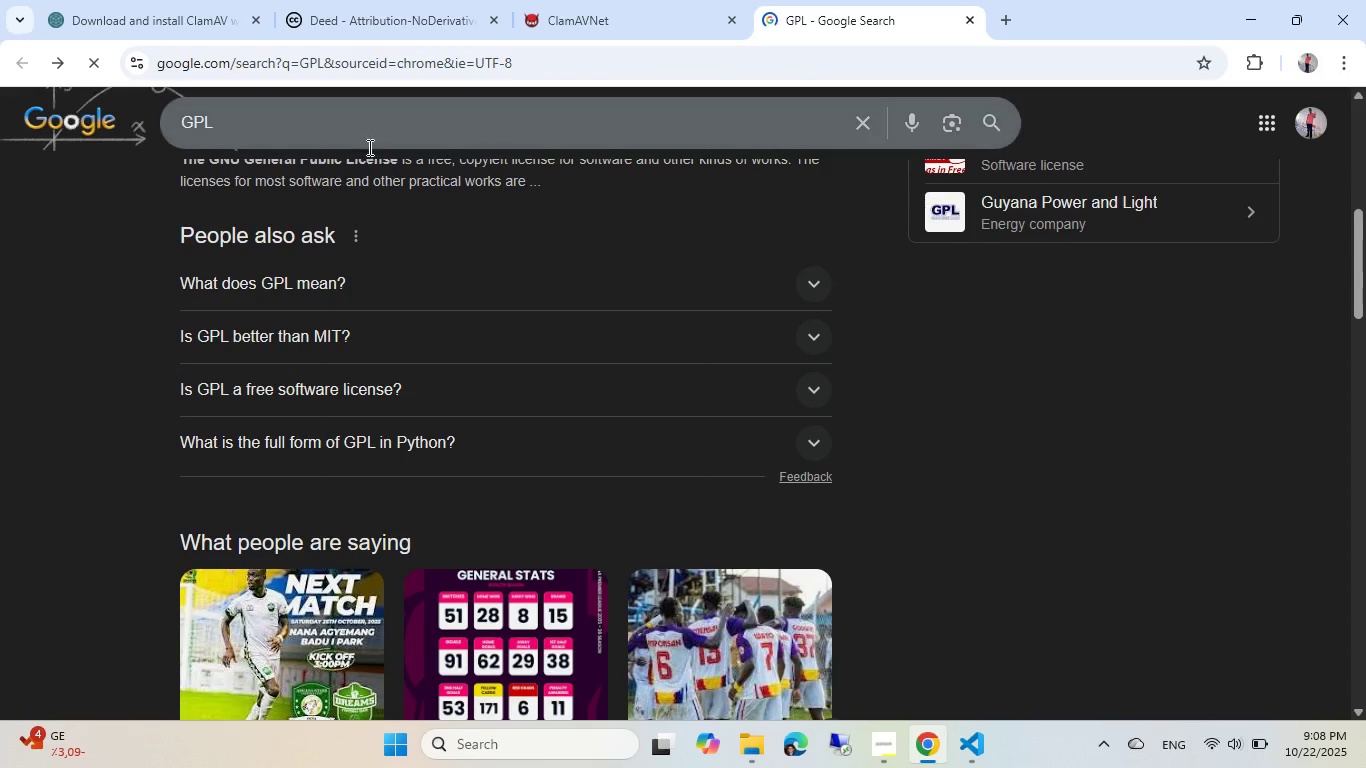 
left_click([367, 128])
 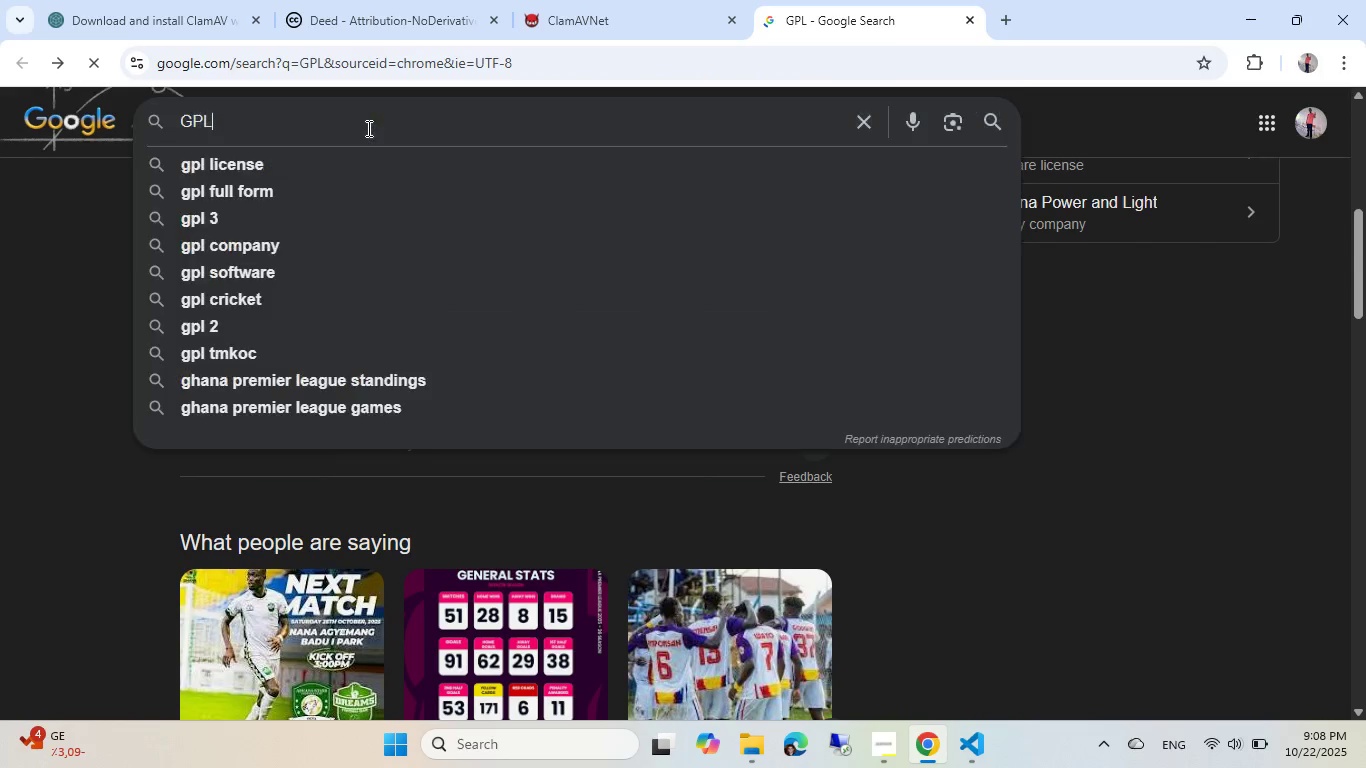 
type( comme)
 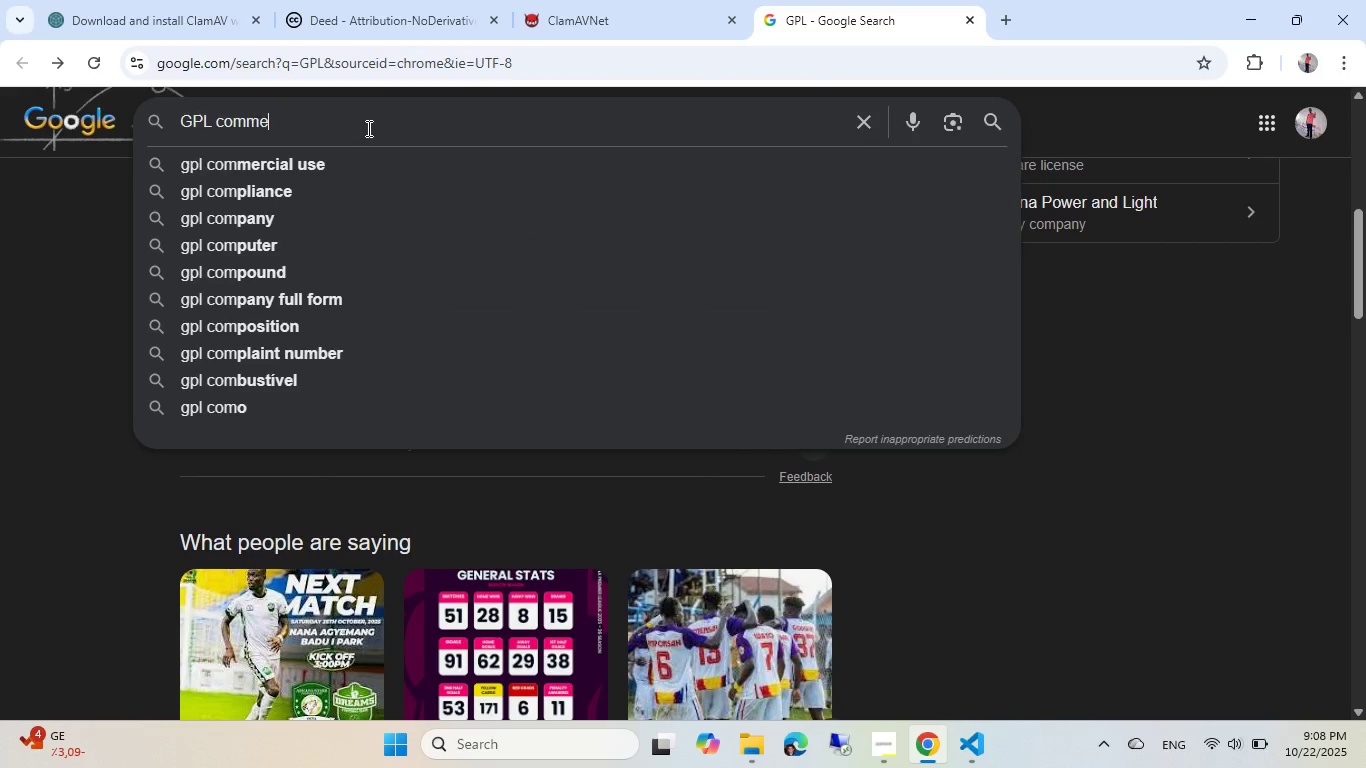 
key(ArrowDown)
 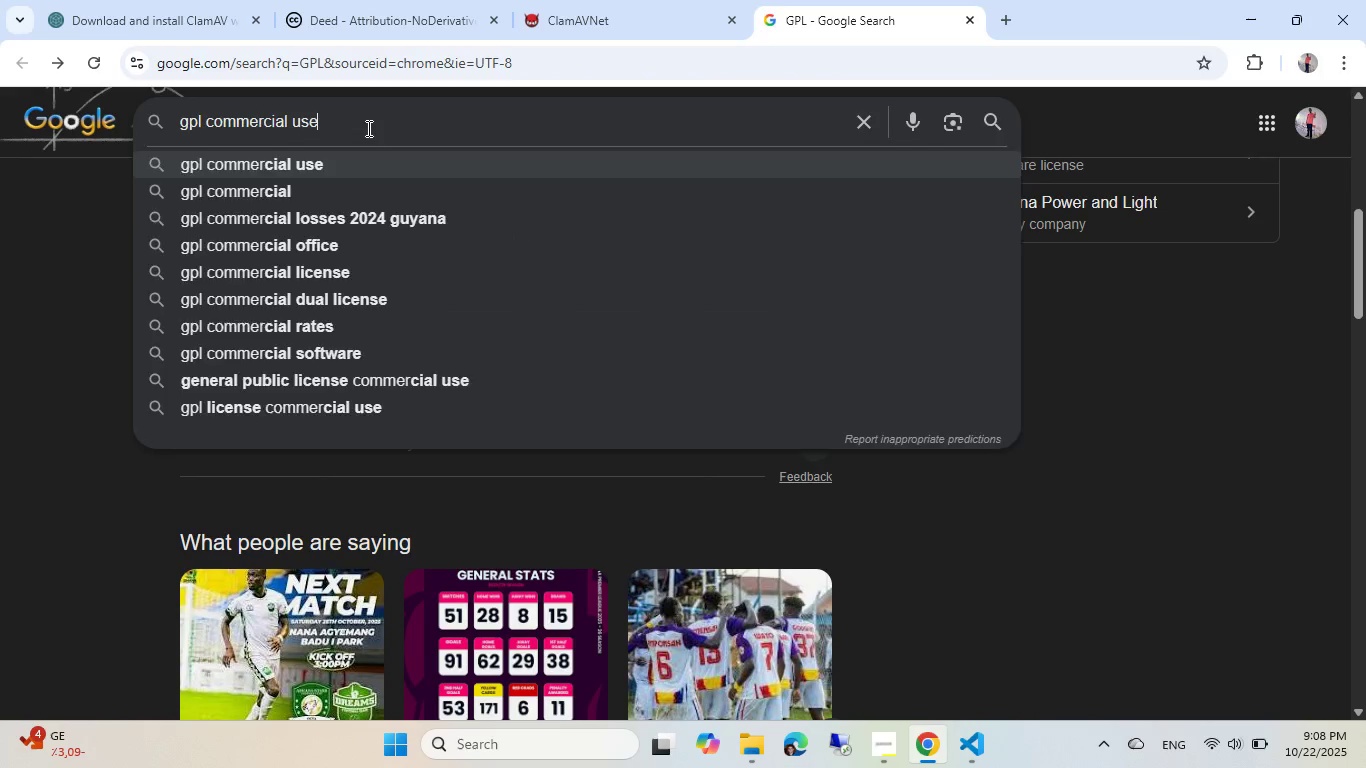 
key(Enter)
 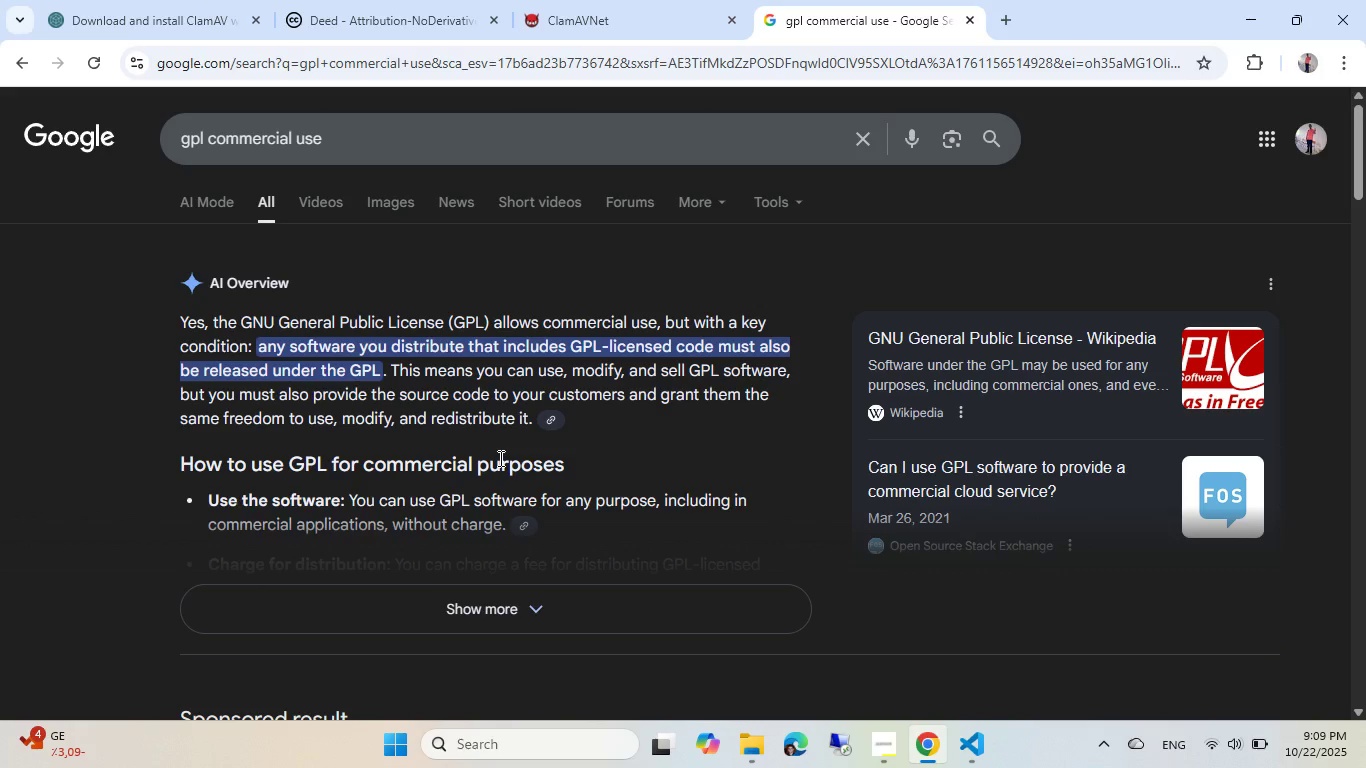 
wait(19.66)
 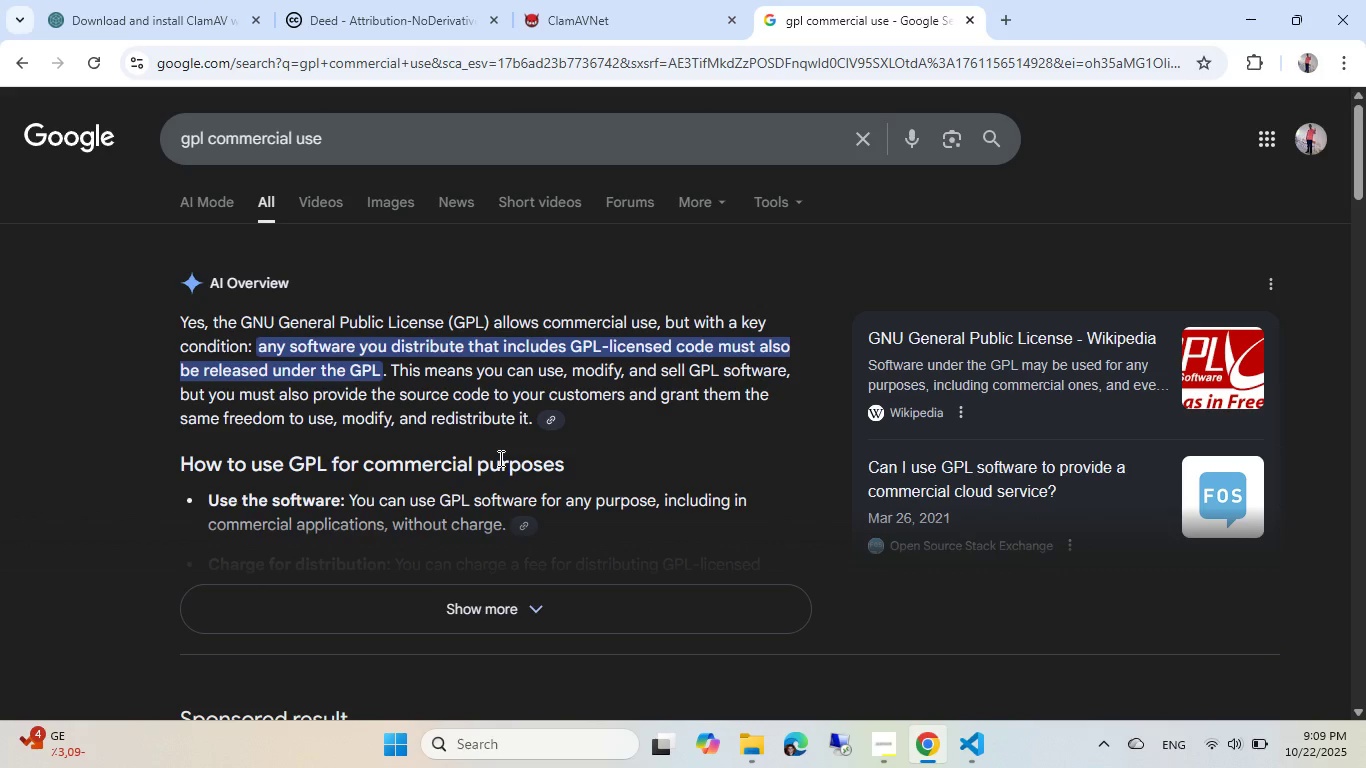 
scroll: coordinate [521, 472], scroll_direction: down, amount: 5.0
 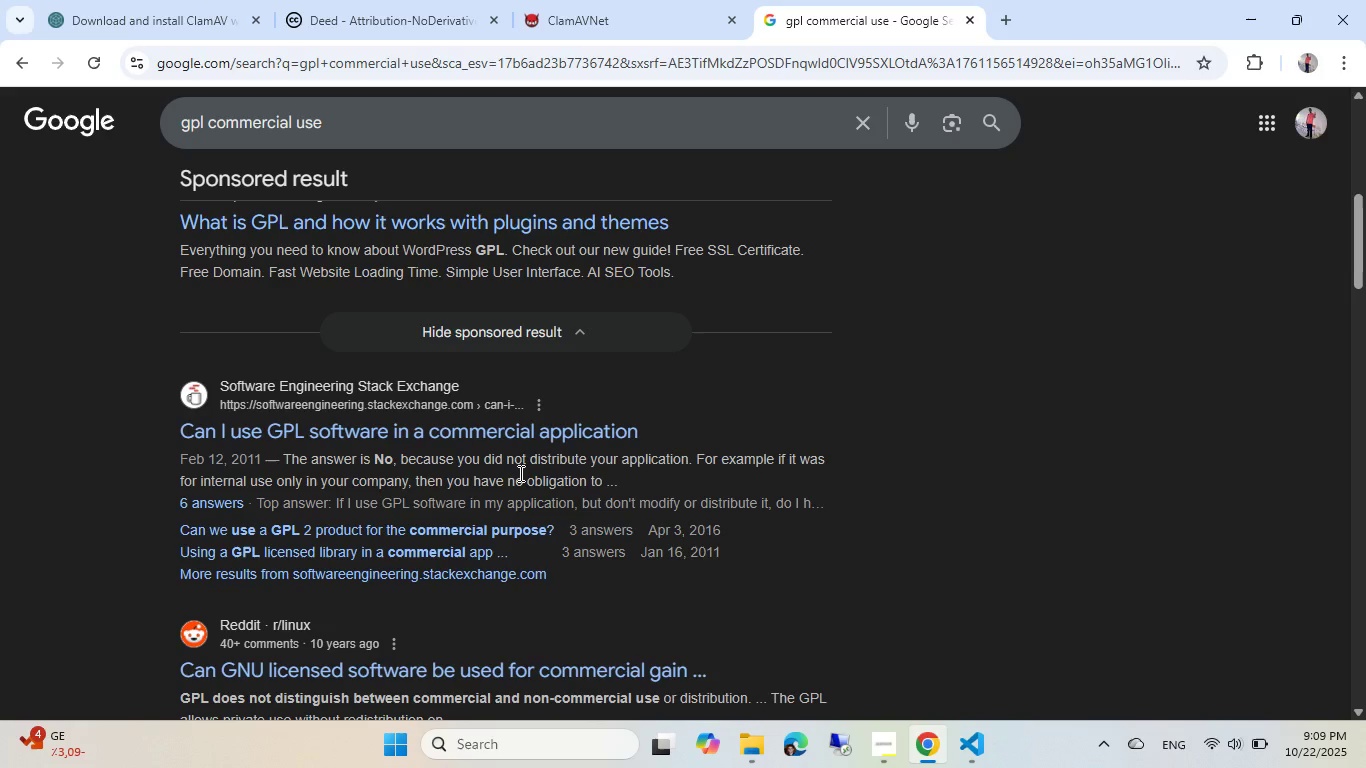 
wait(7.63)
 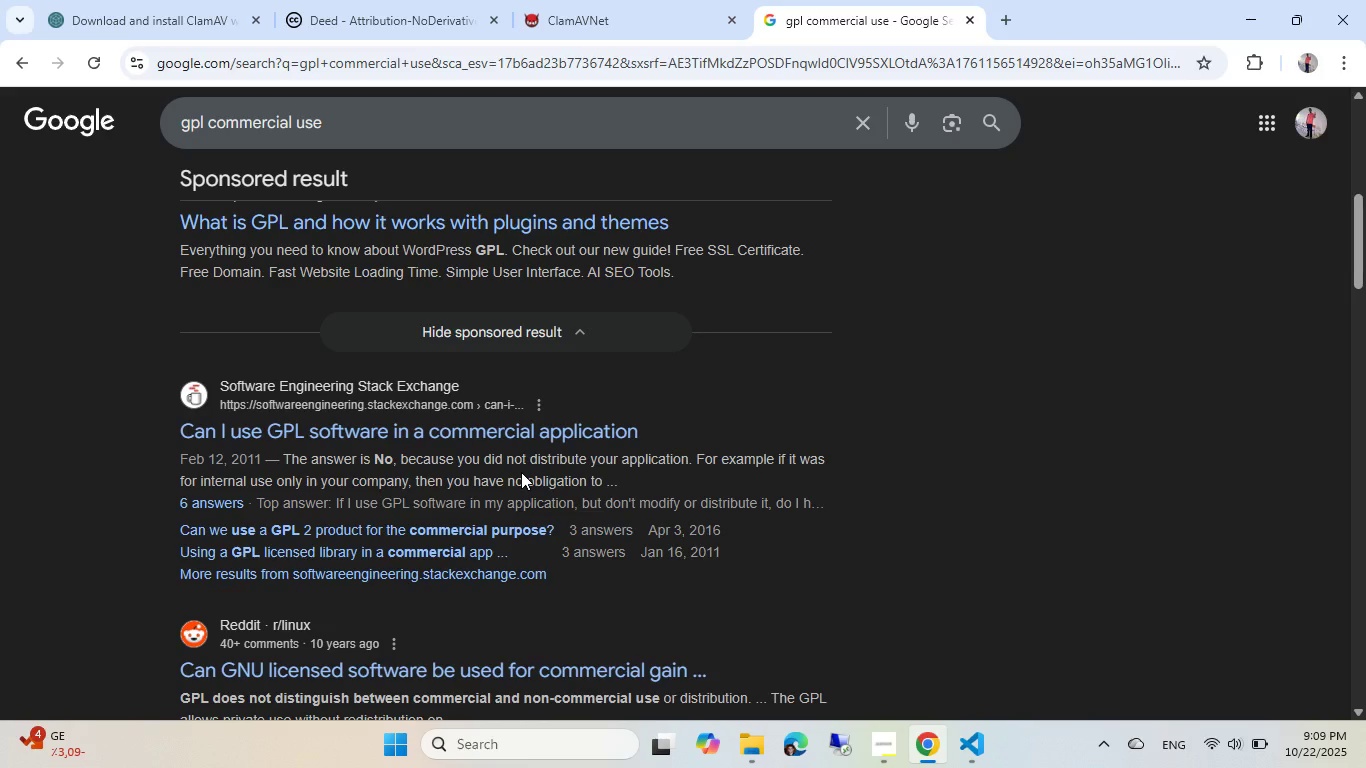 
left_click([518, 424])
 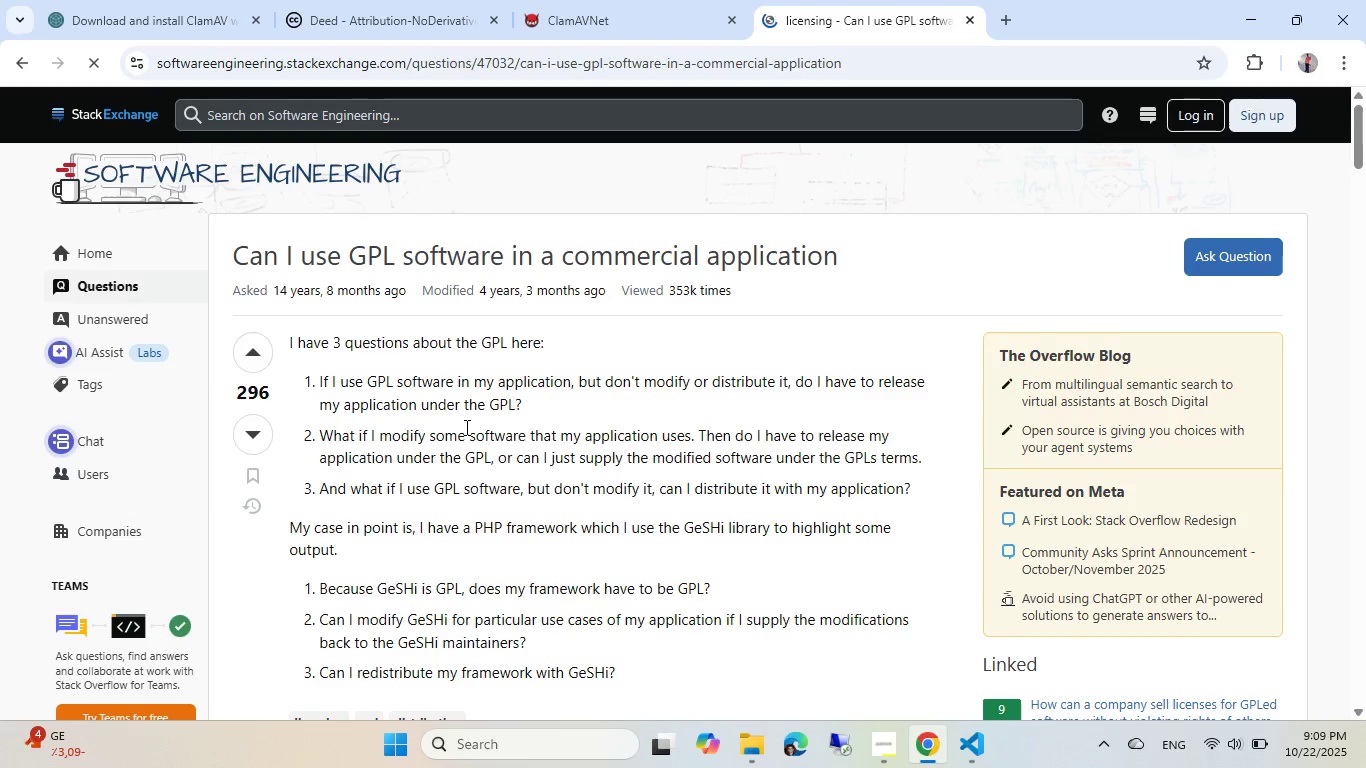 
scroll: coordinate [463, 427], scroll_direction: down, amount: 12.0
 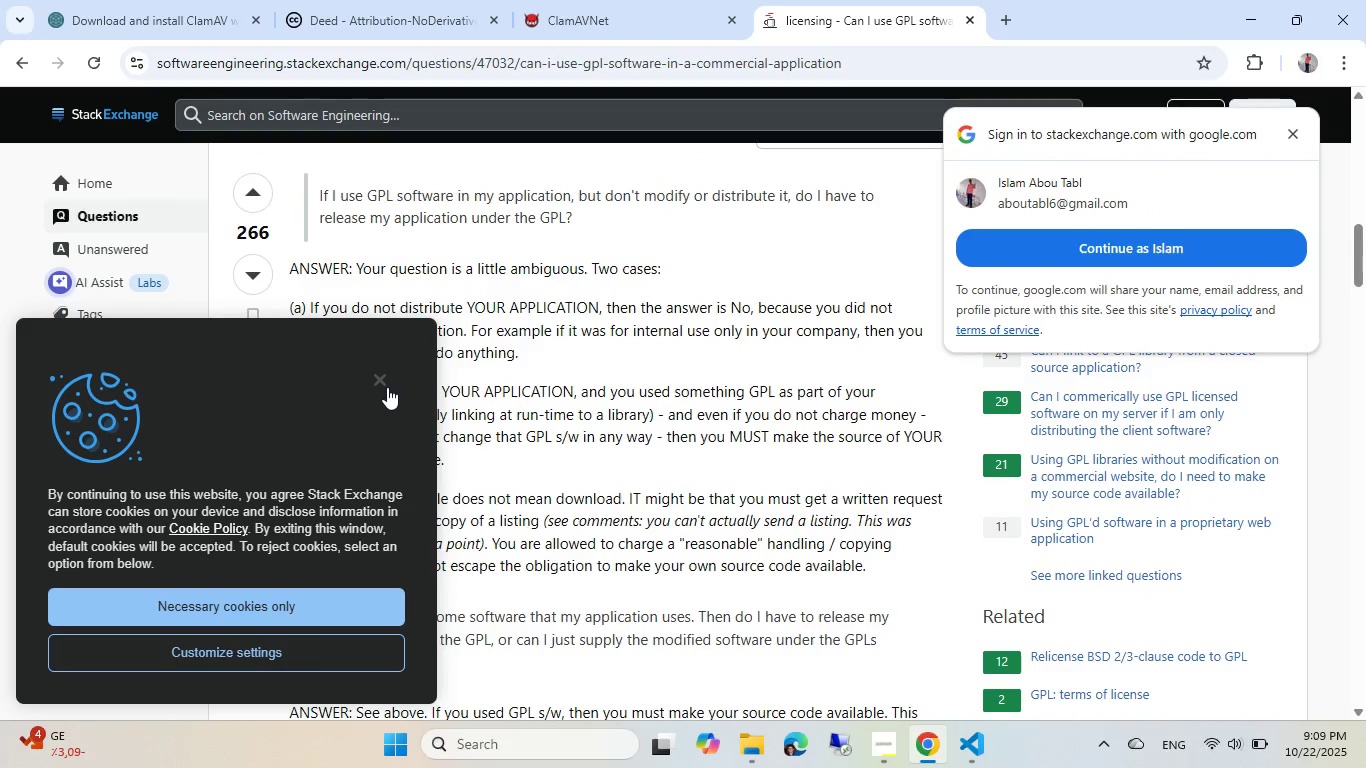 
left_click([387, 387])
 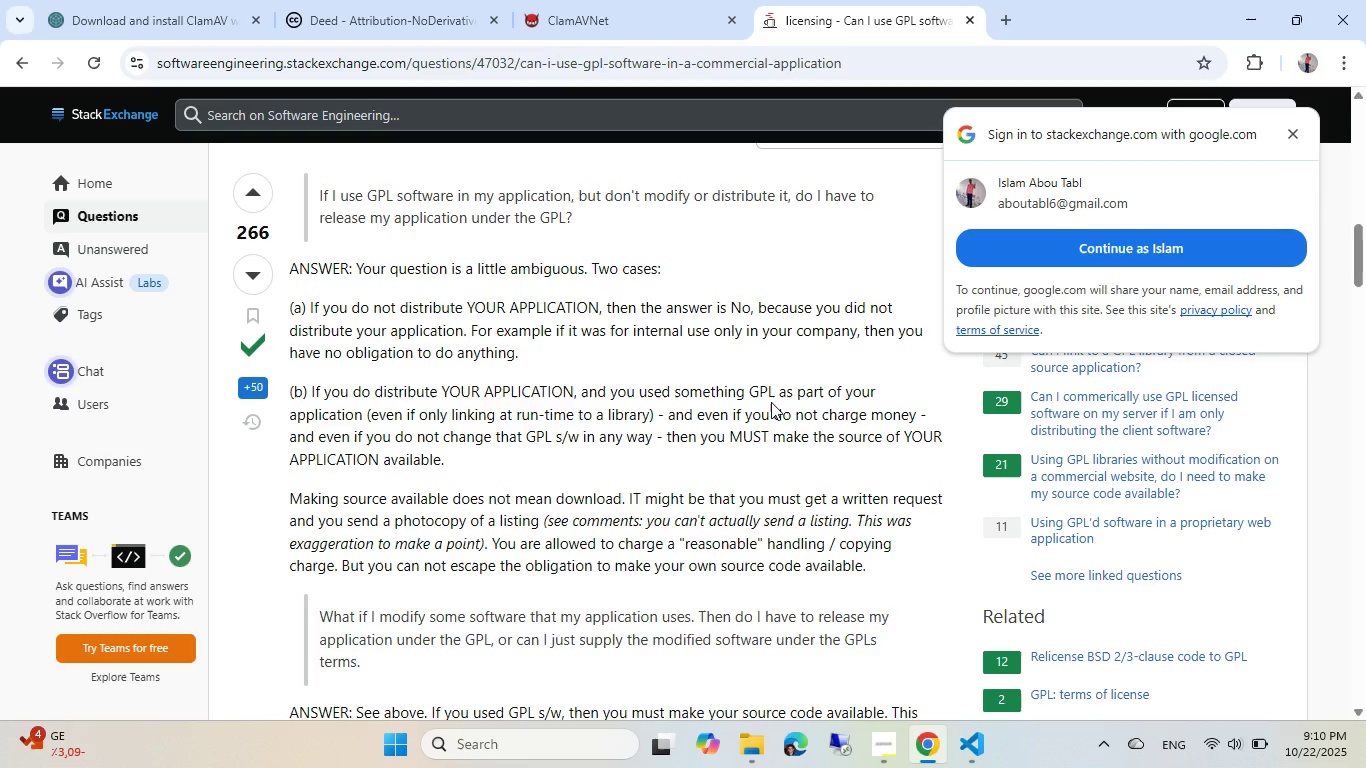 
wait(44.84)
 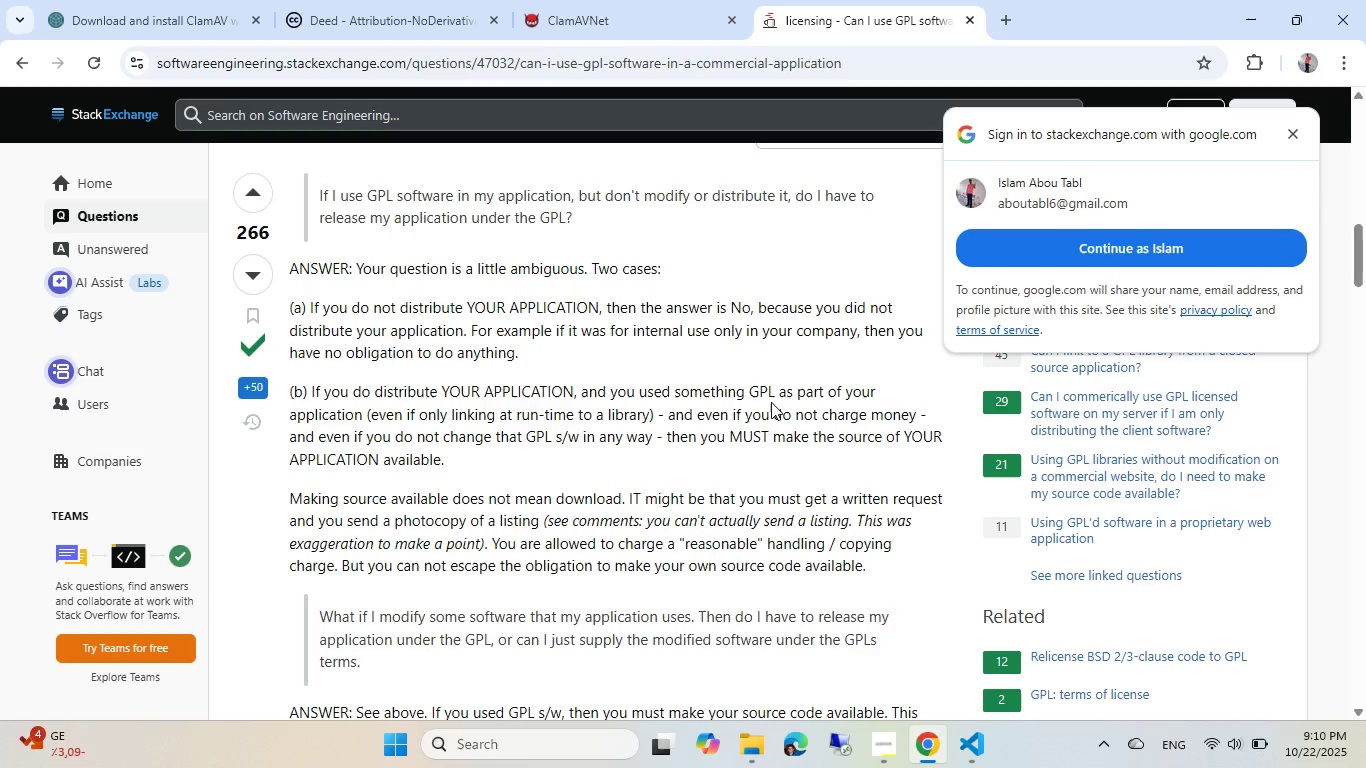 
left_click([972, 15])
 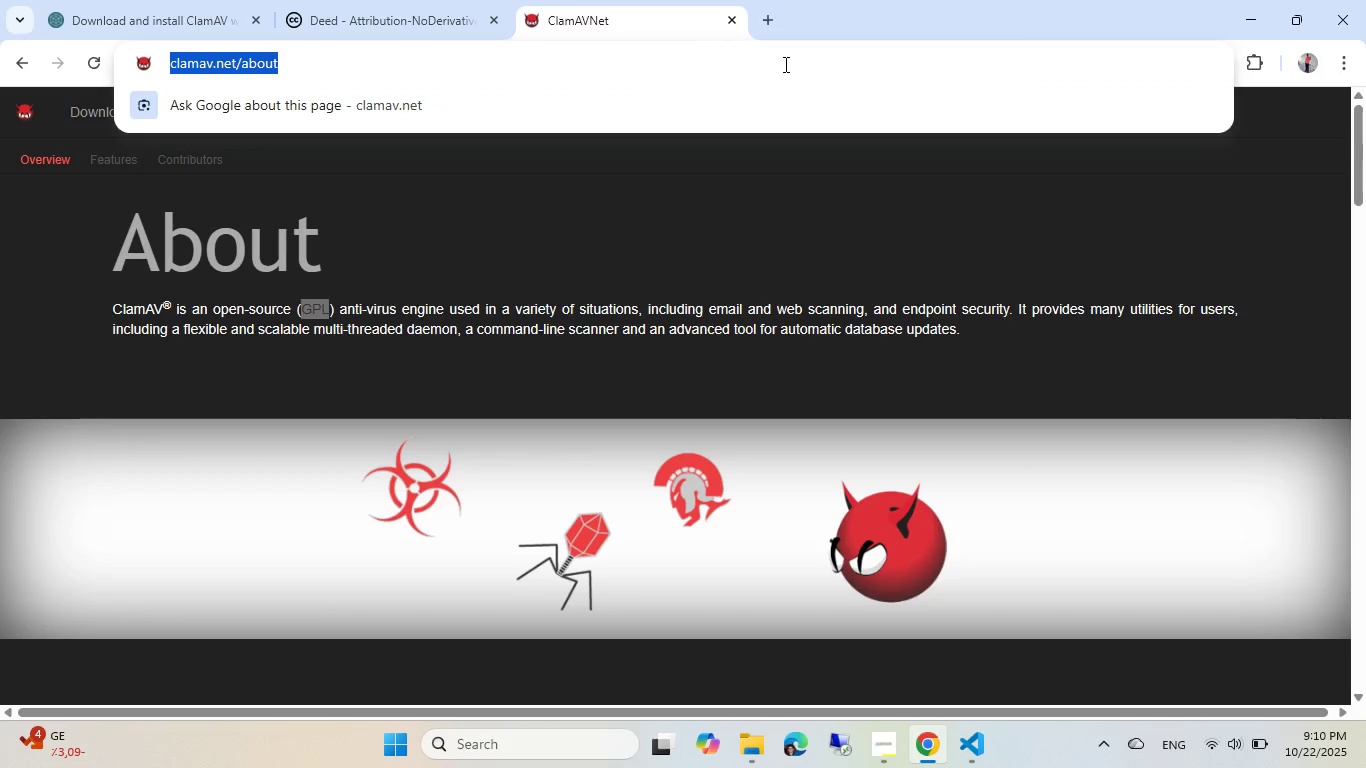 
wait(10.26)
 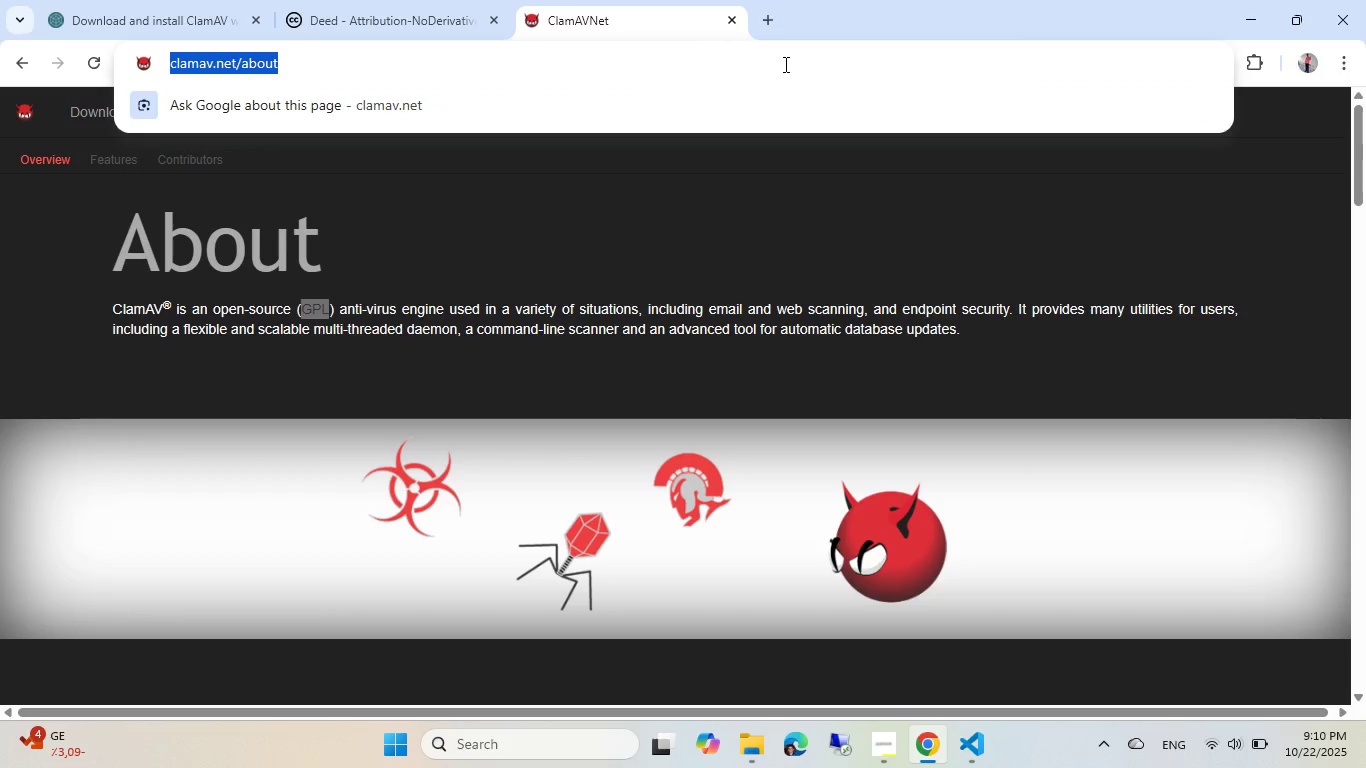 
type(python )
 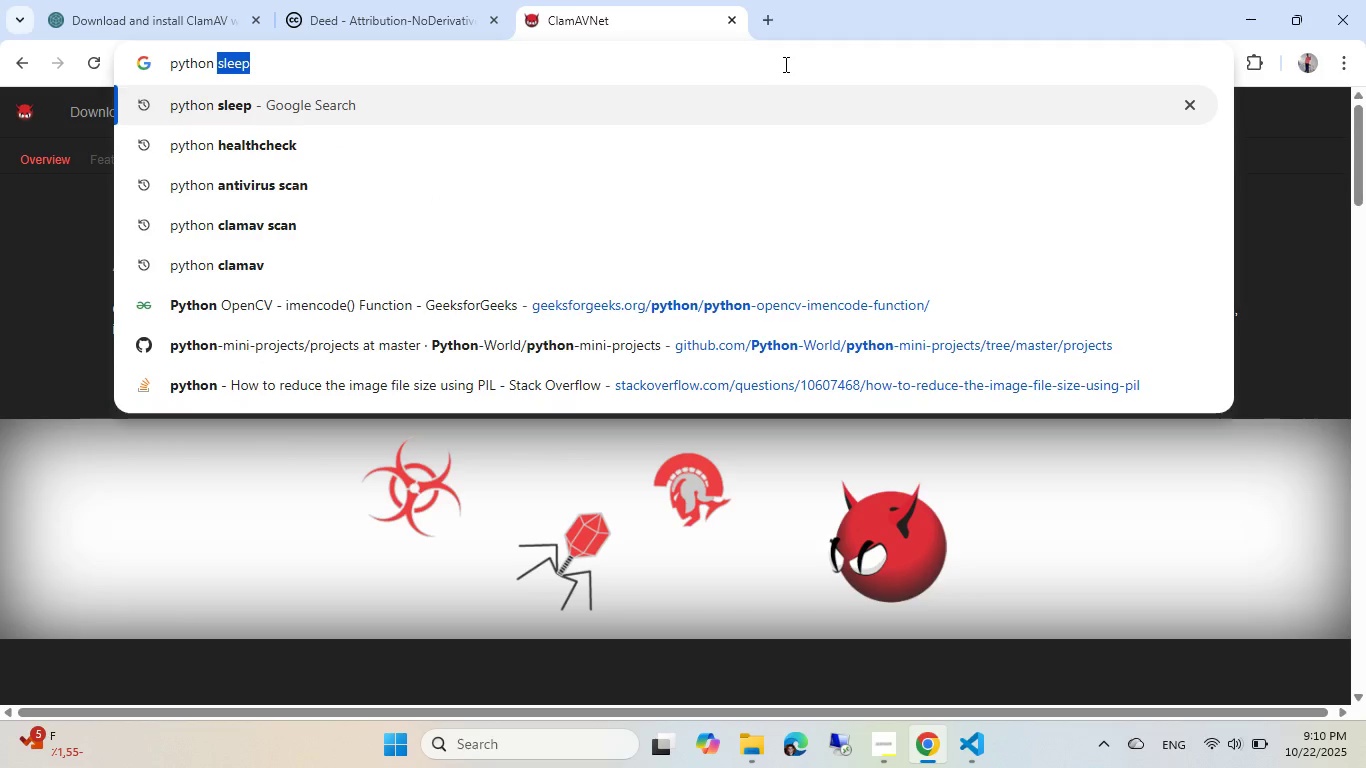 
key(ArrowDown)
 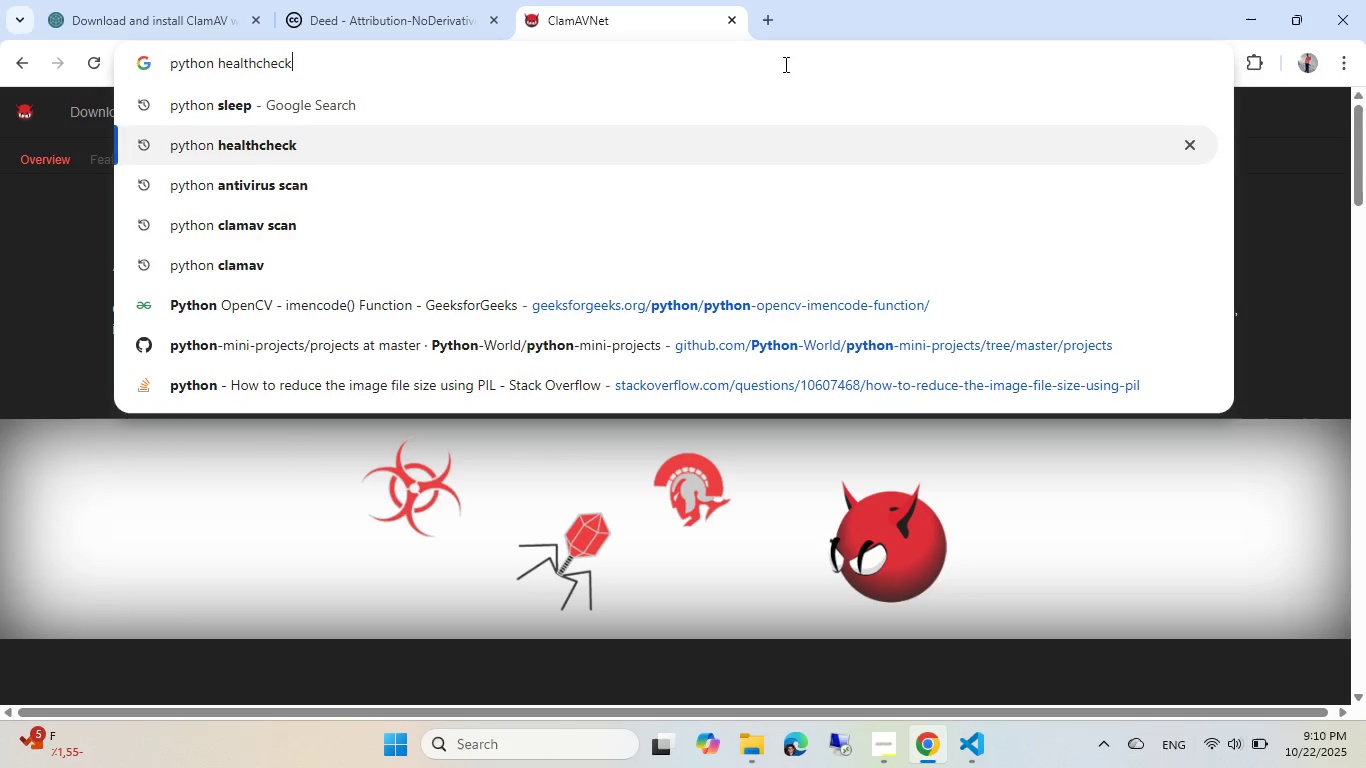 
key(ArrowDown)
 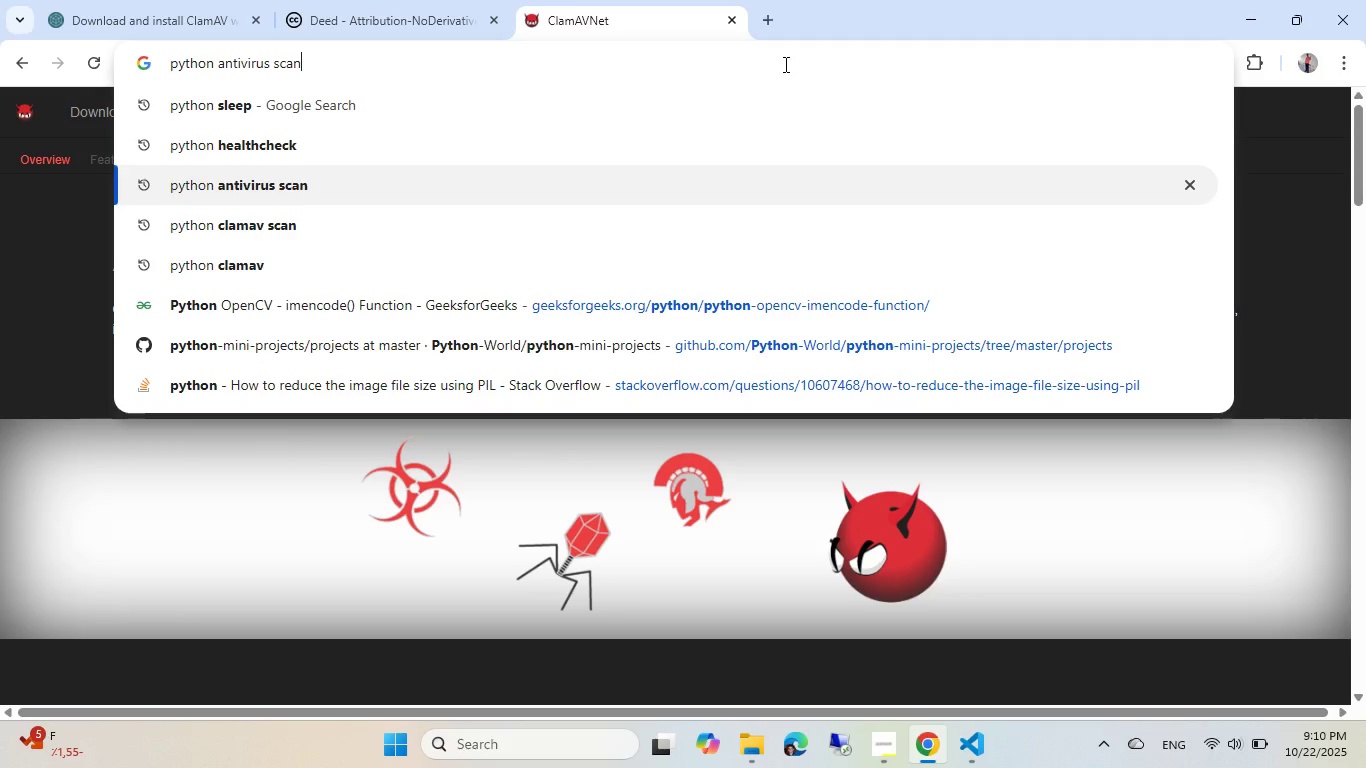 
key(Control+ControlLeft)
 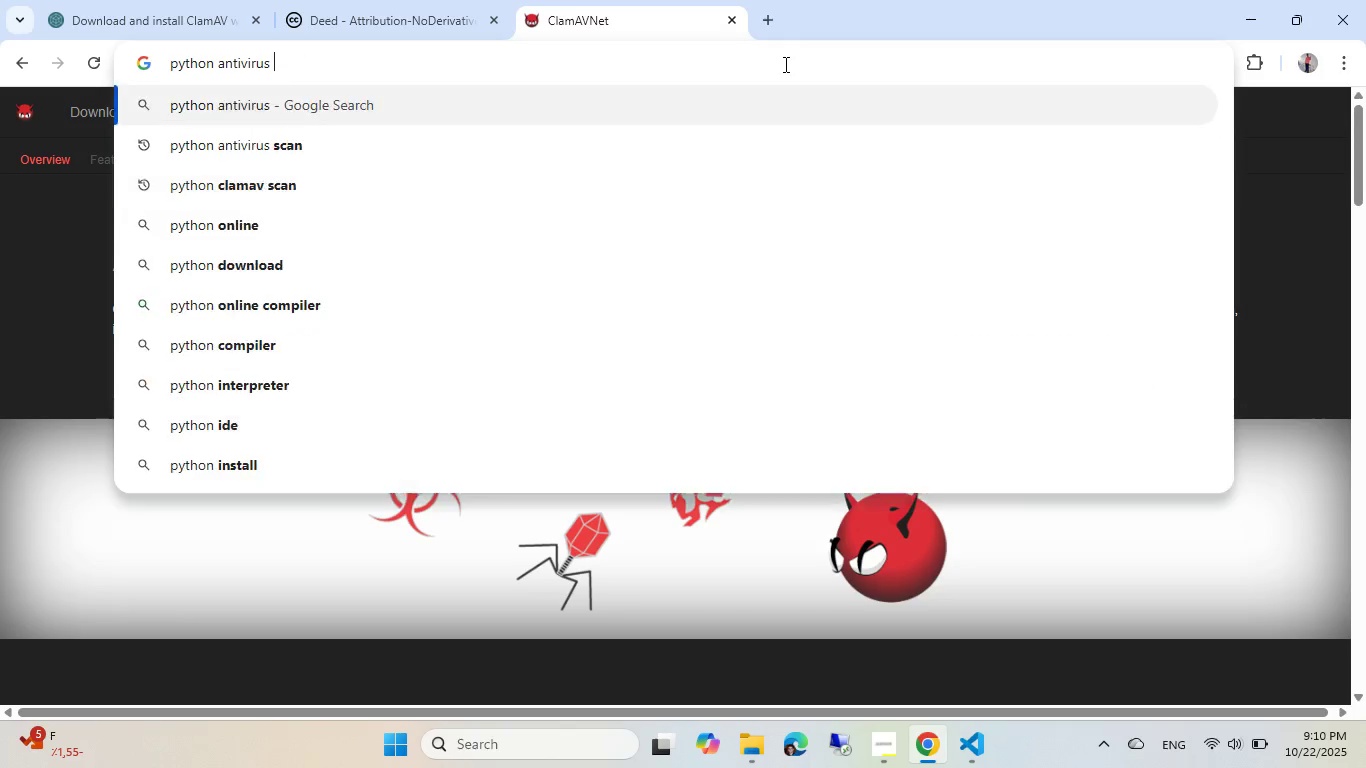 
key(Control+Backspace)
 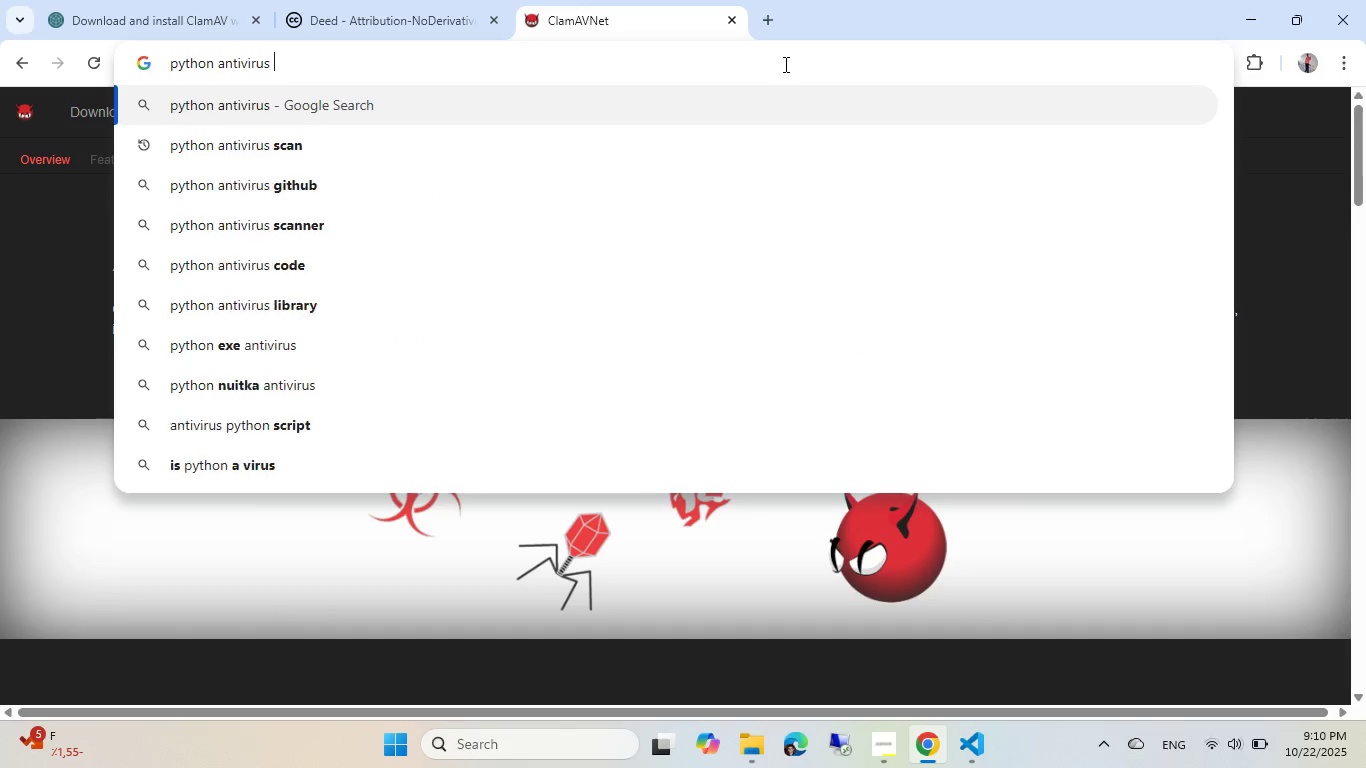 
key(Enter)
 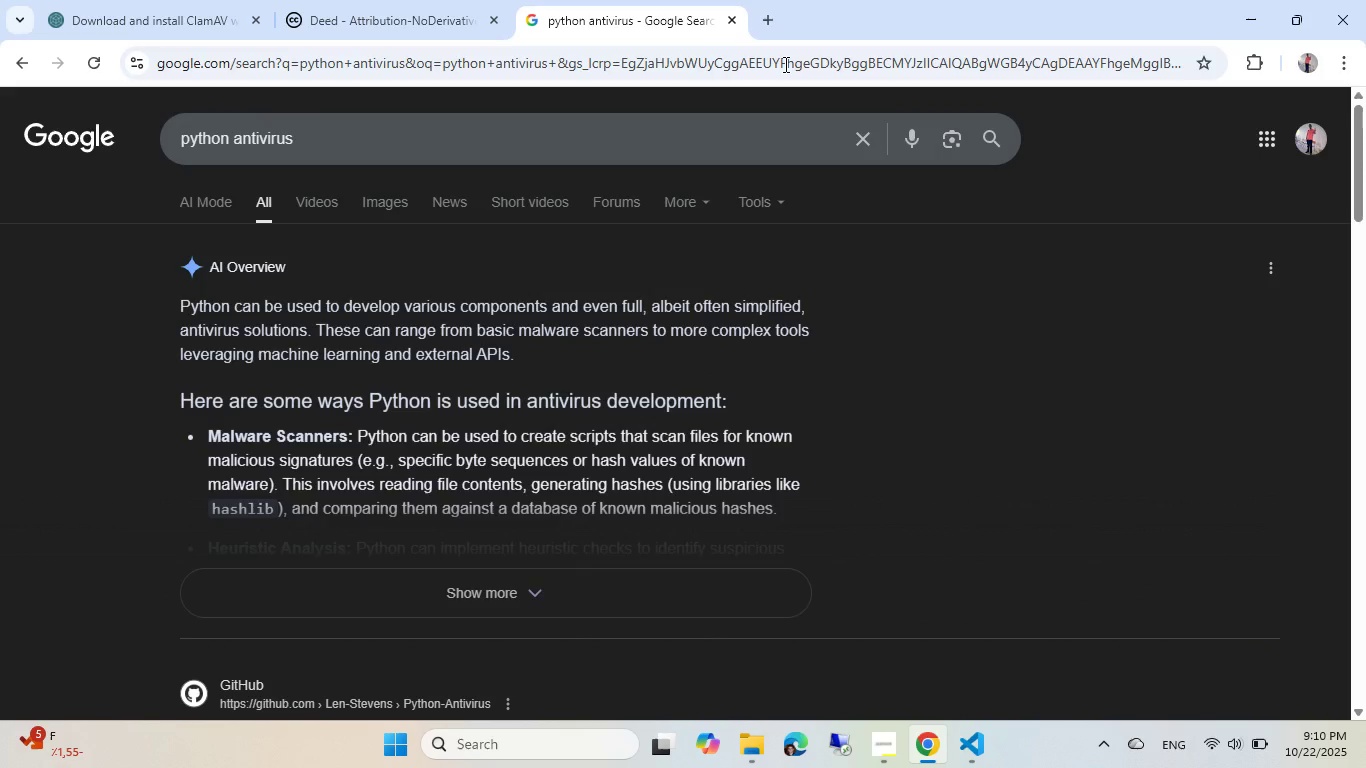 
wait(8.21)
 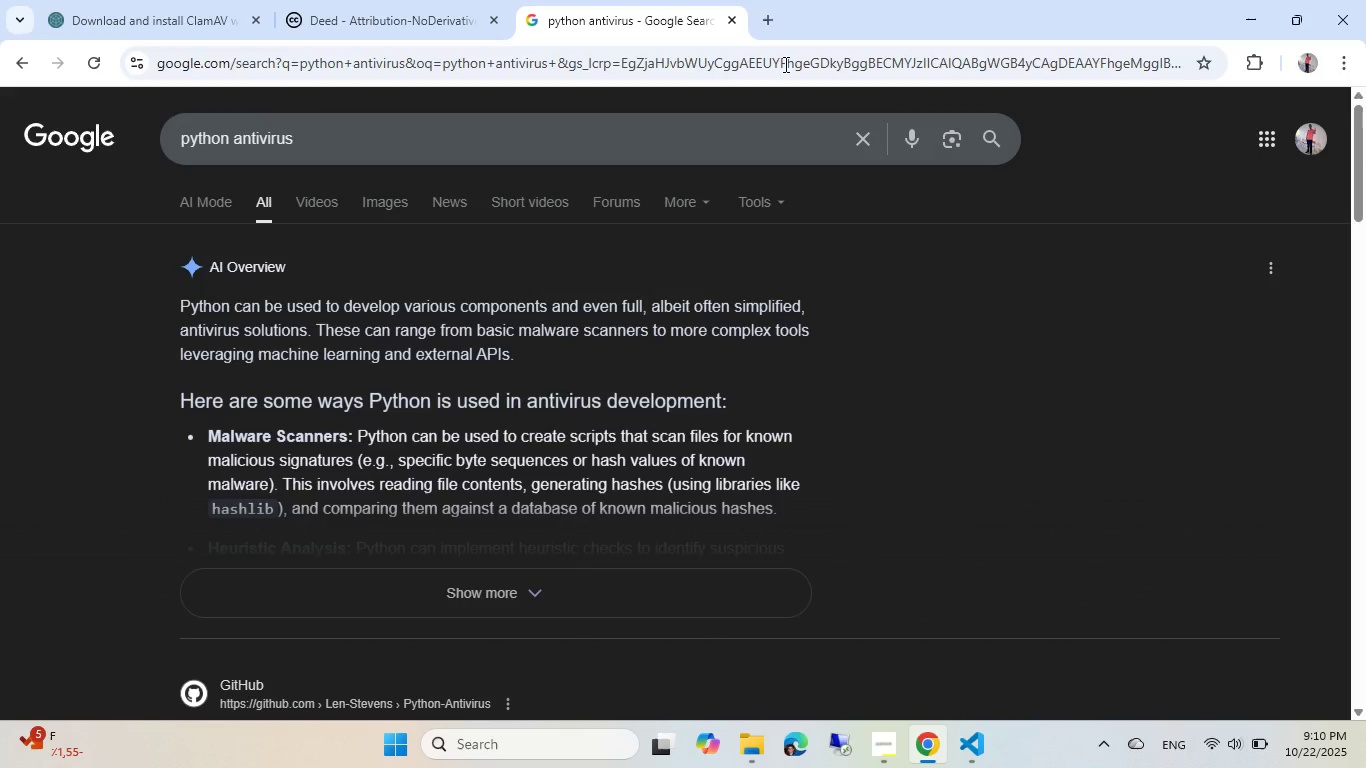 
scroll: coordinate [478, 296], scroll_direction: down, amount: 16.0
 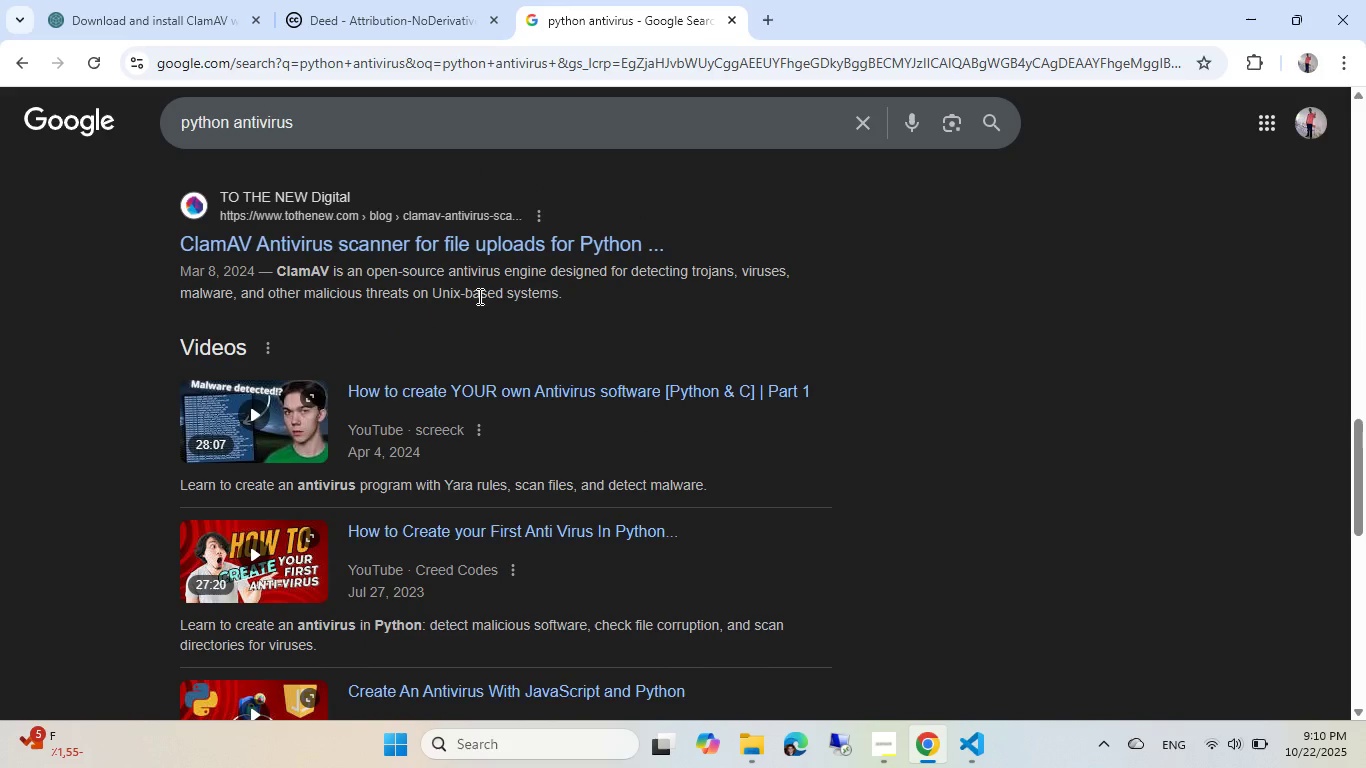 
wait(6.11)
 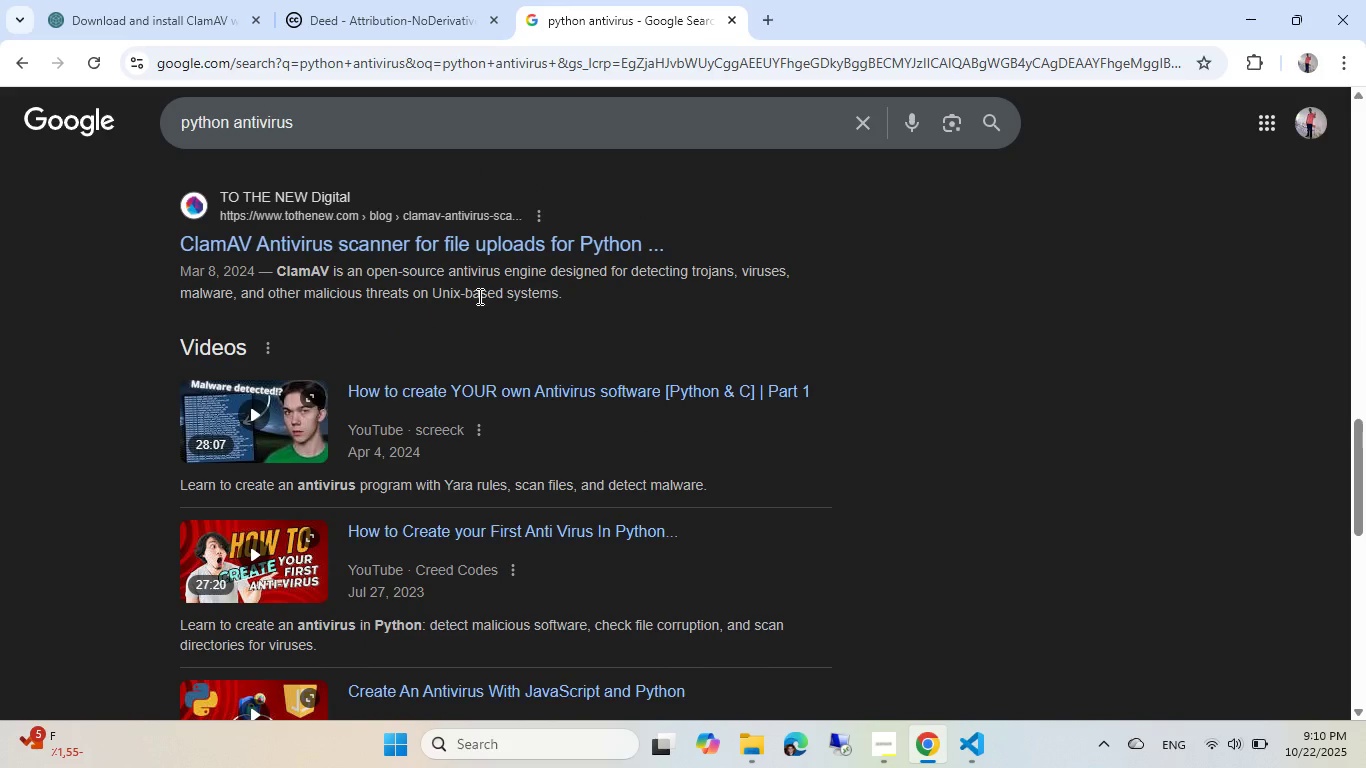 
scroll: coordinate [478, 296], scroll_direction: down, amount: 1.0
 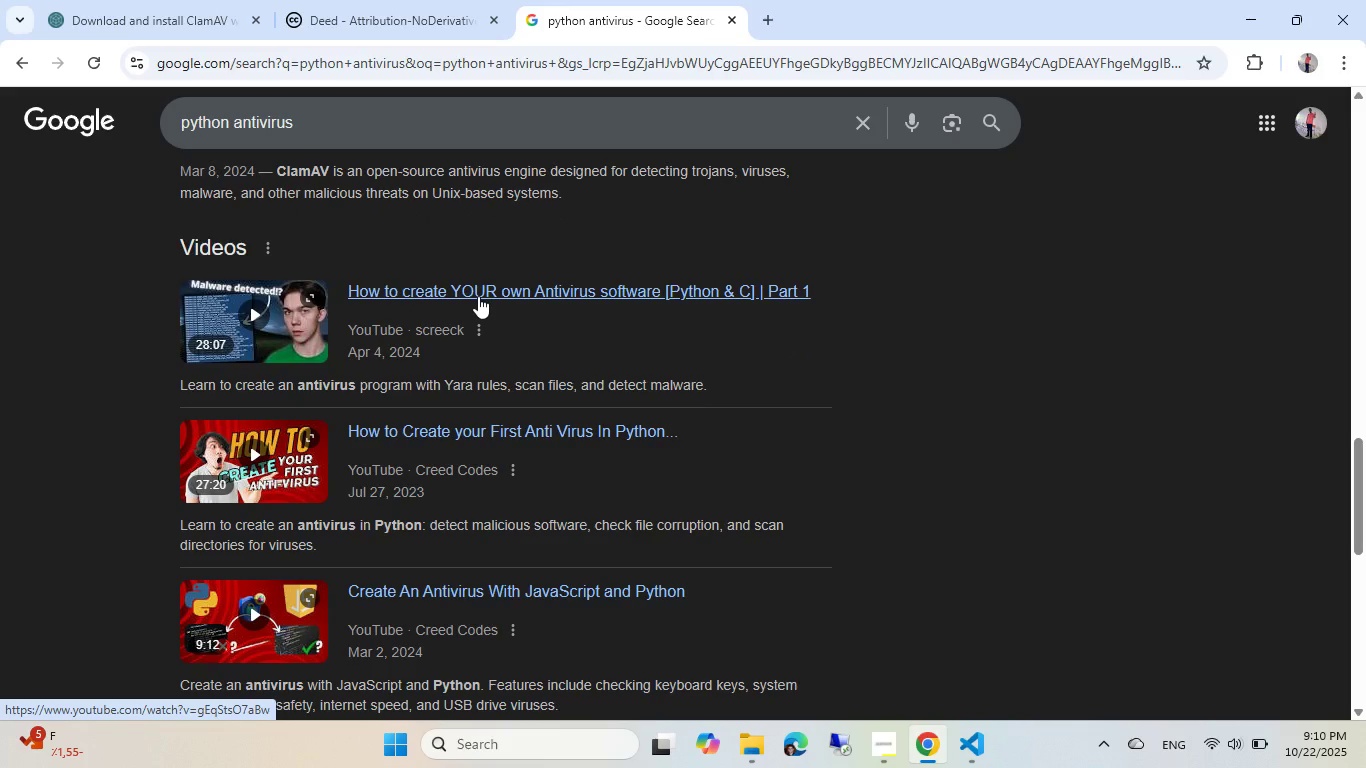 
wait(6.54)
 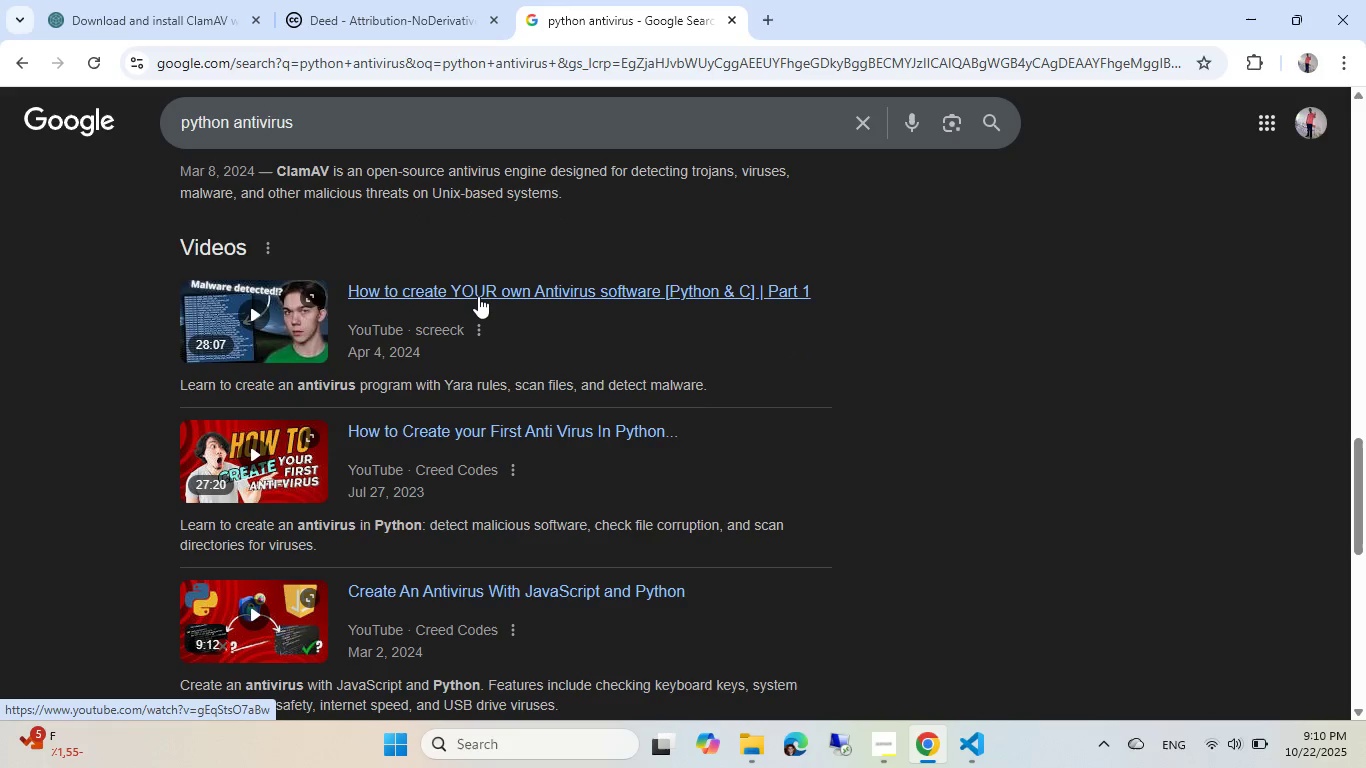 
scroll: coordinate [478, 296], scroll_direction: up, amount: 5.0
 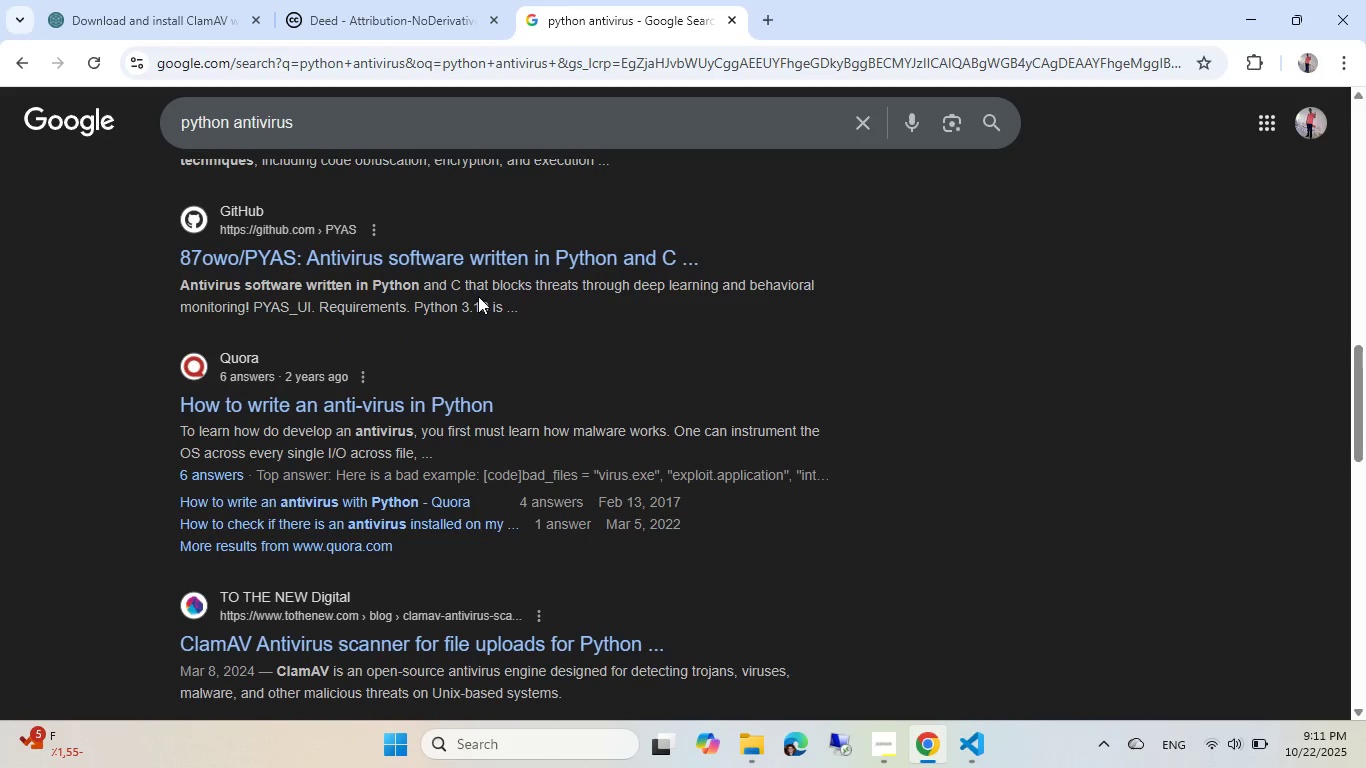 
scroll: coordinate [478, 296], scroll_direction: down, amount: 9.0
 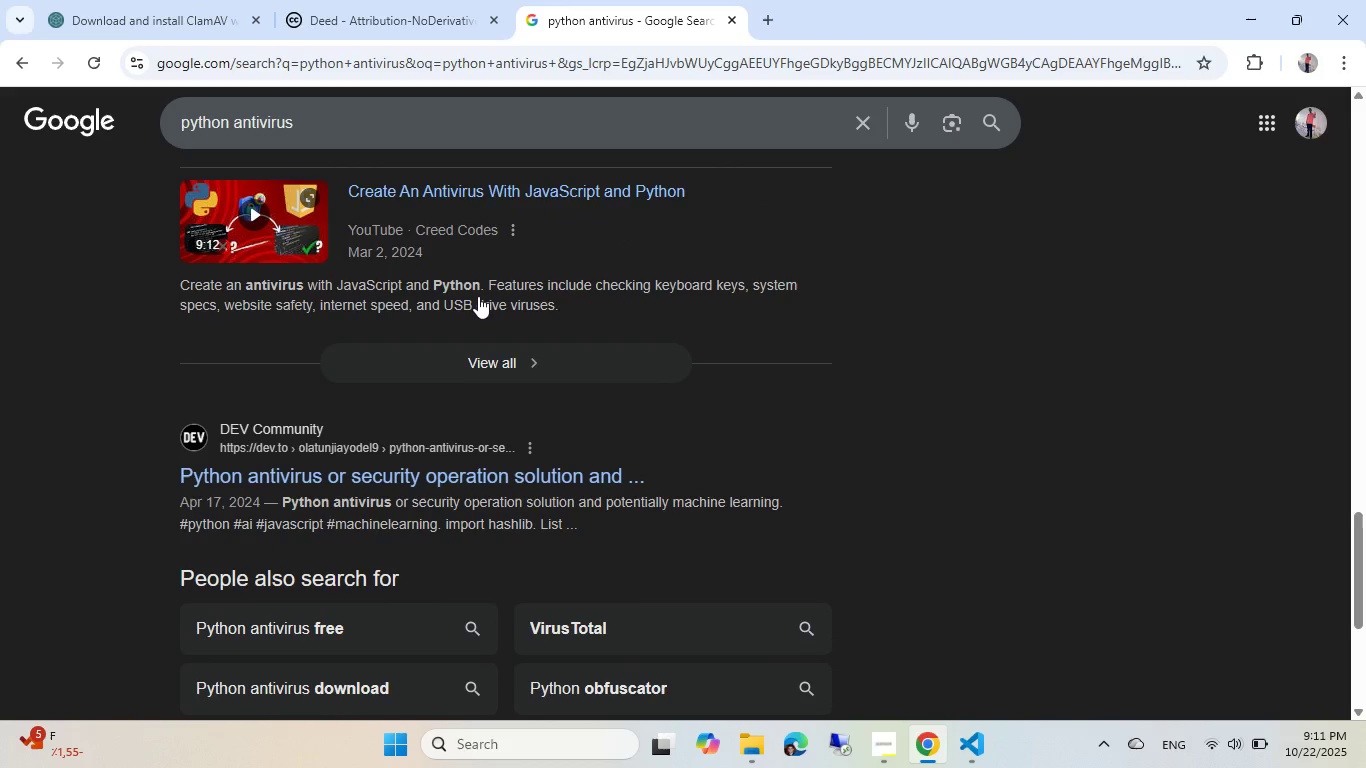 
wait(9.17)
 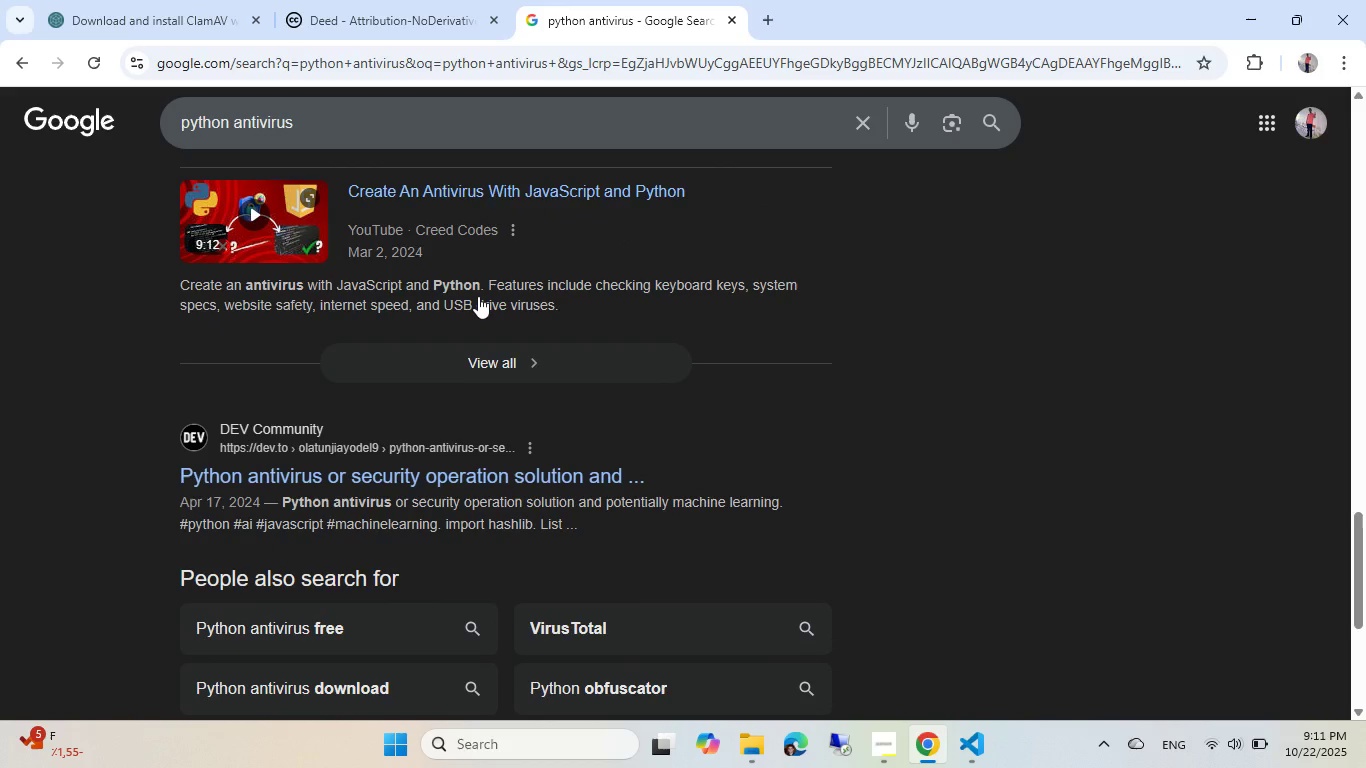 
left_click([880, 746])